 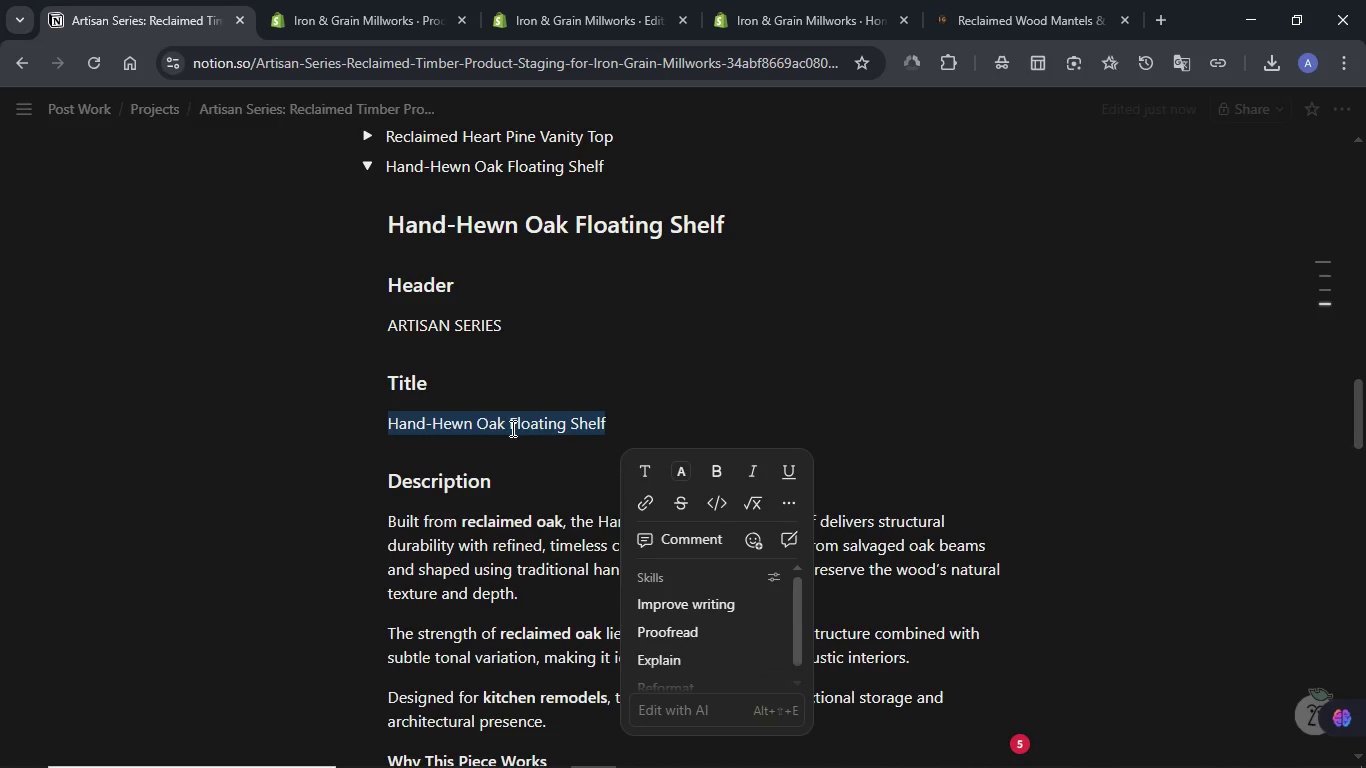 
left_click([488, 537])
 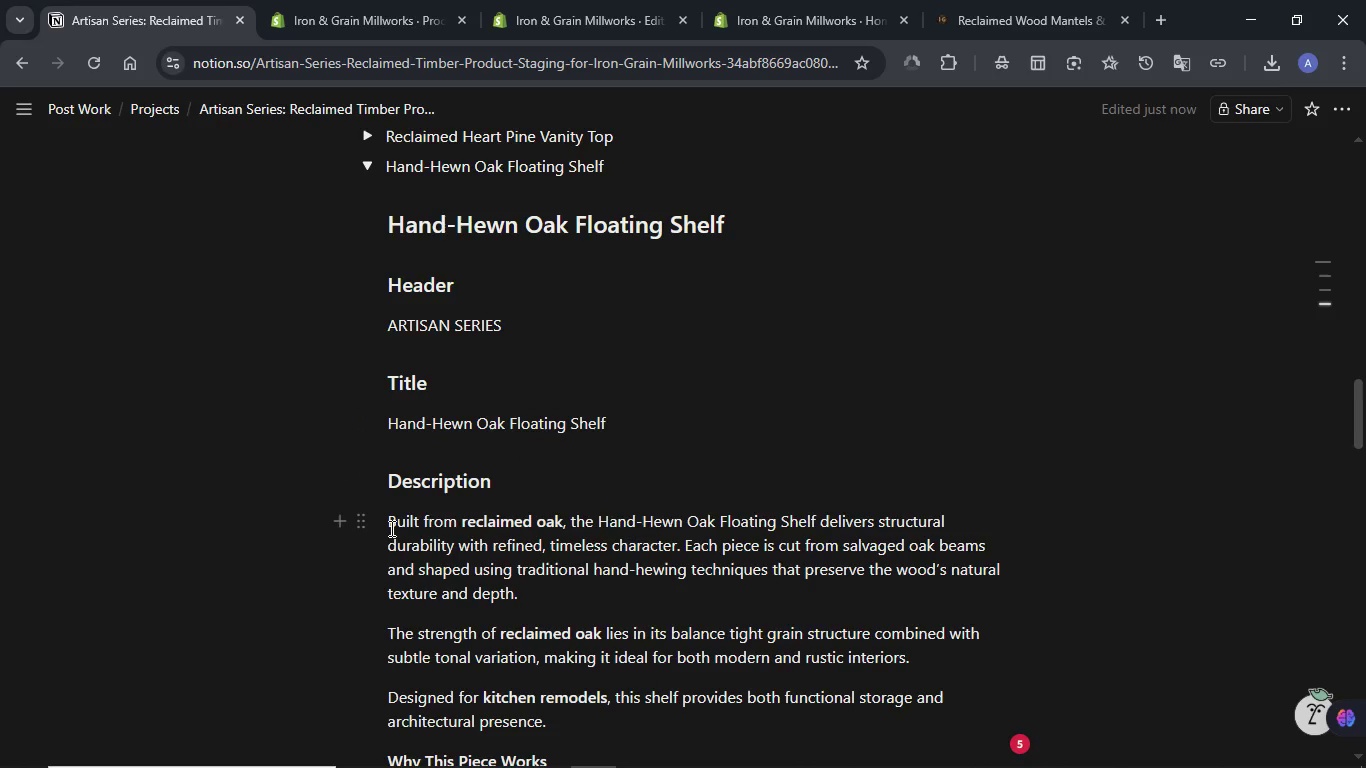 
left_click_drag(start_coordinate=[389, 527], to_coordinate=[658, 287])
 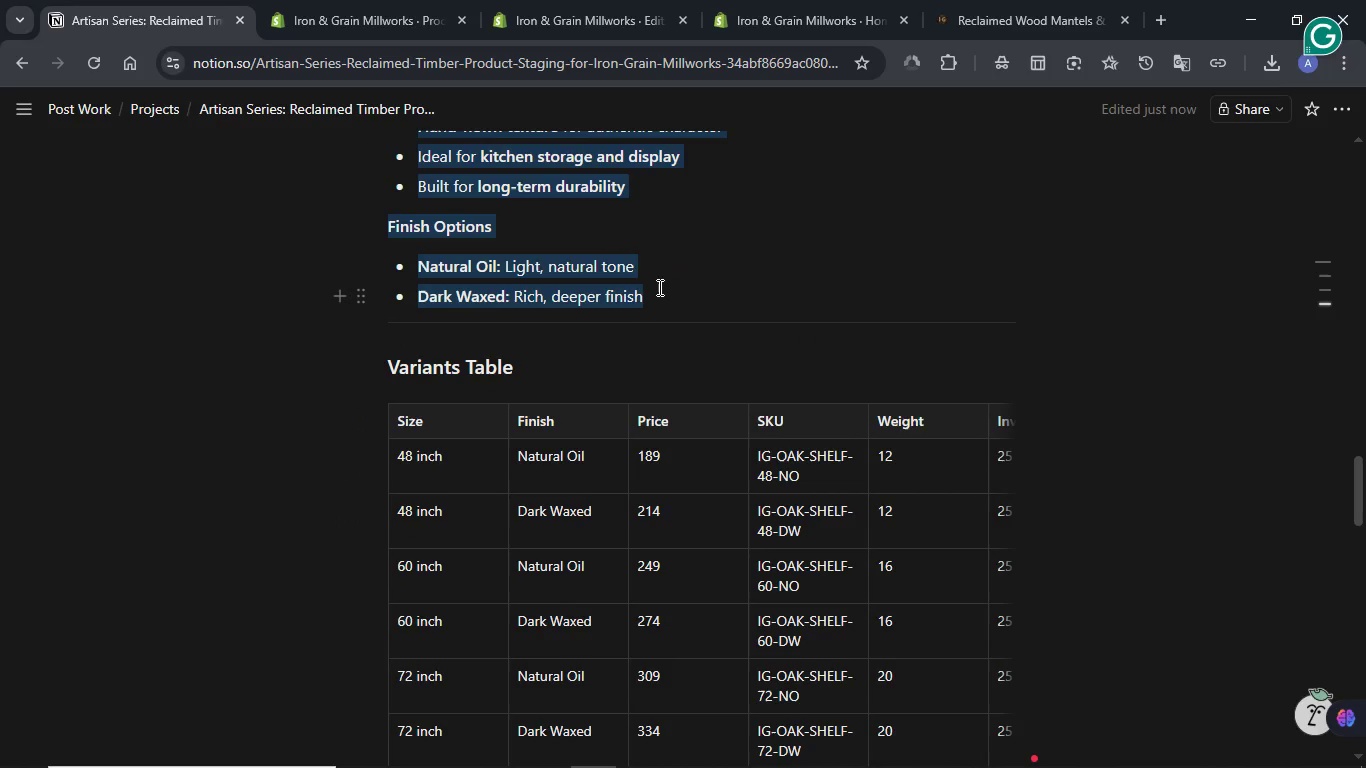 
key(Control+C)
 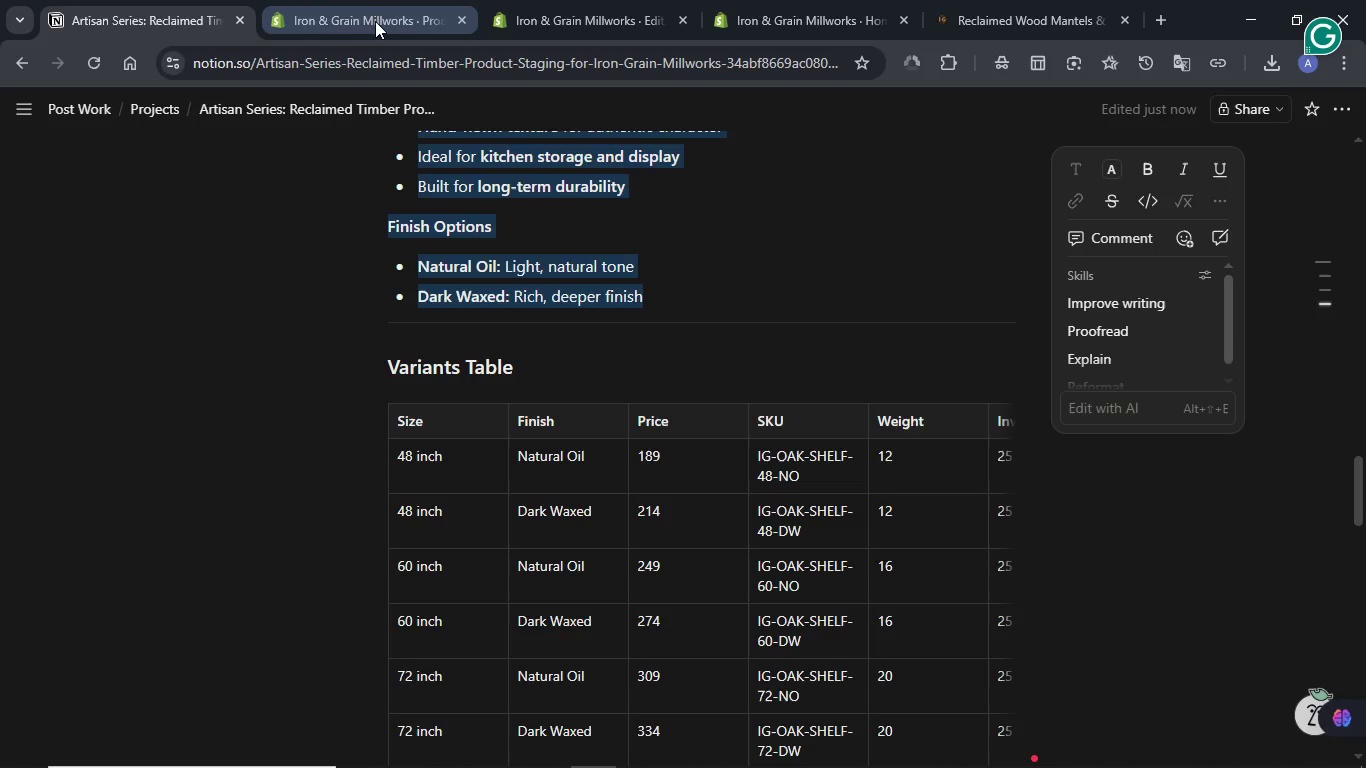 
left_click([375, 21])
 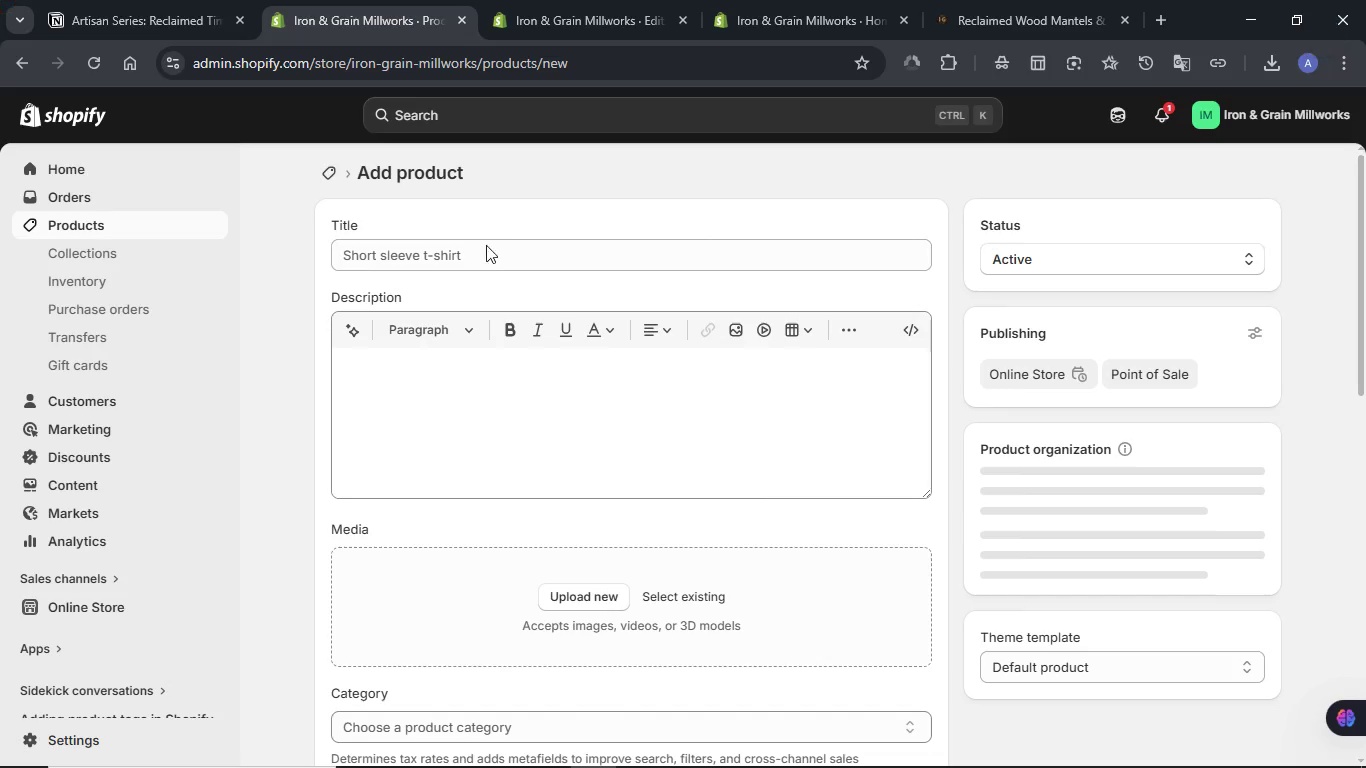 
left_click([481, 250])
 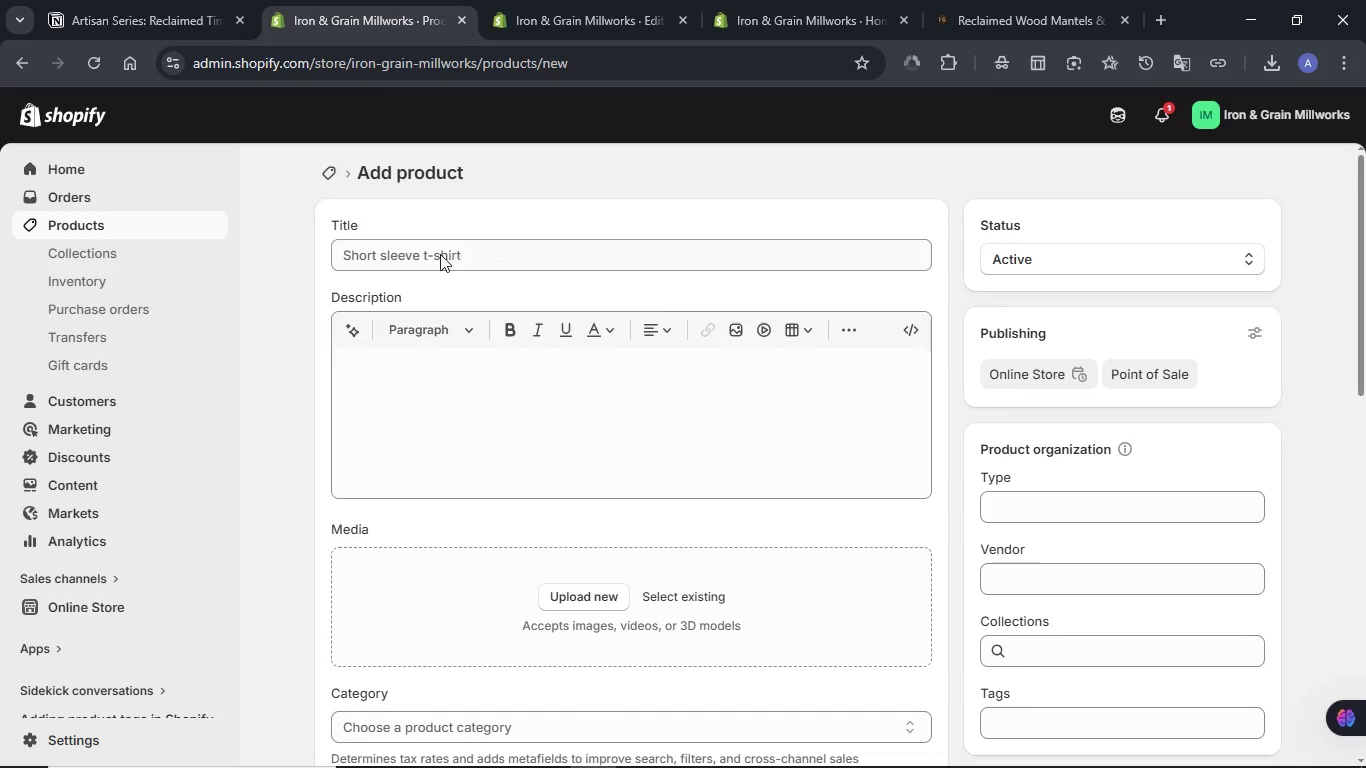 
left_click([426, 254])
 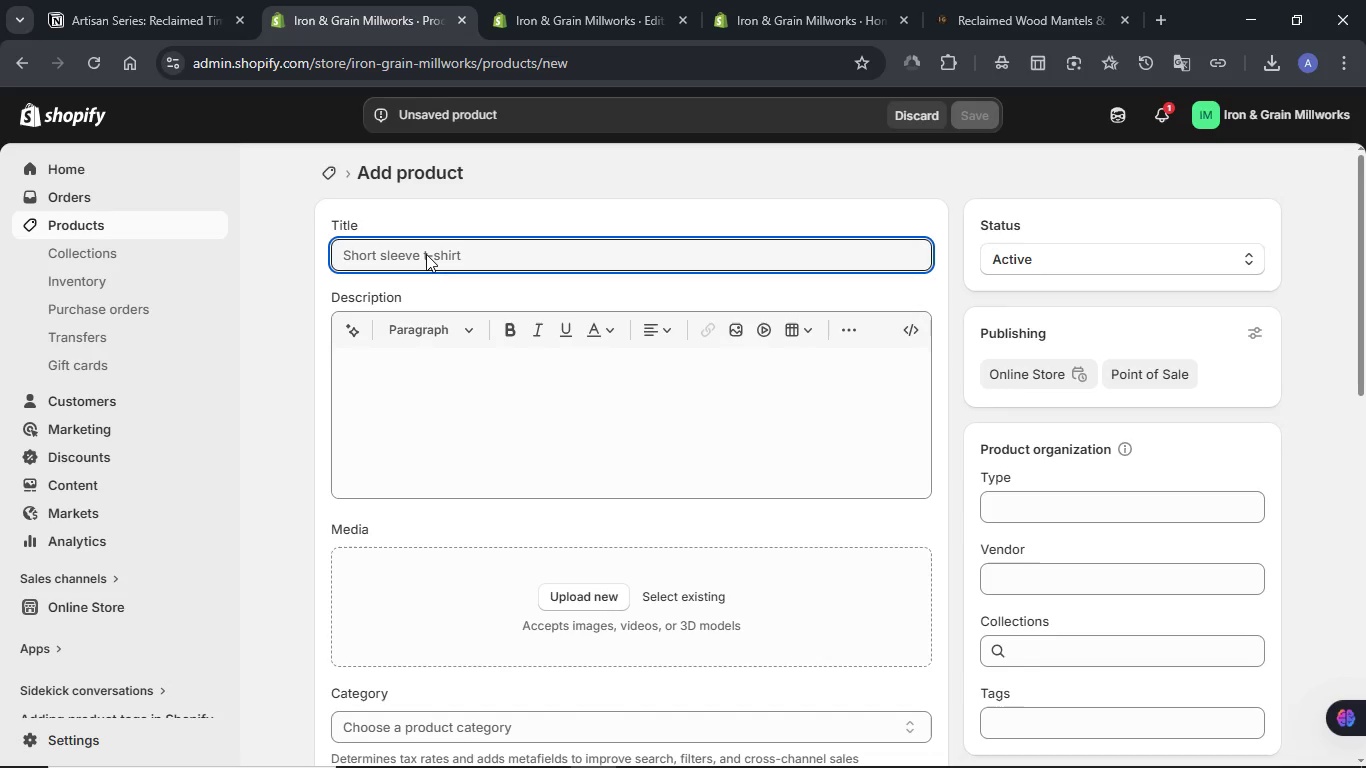 
key(Meta+V)
 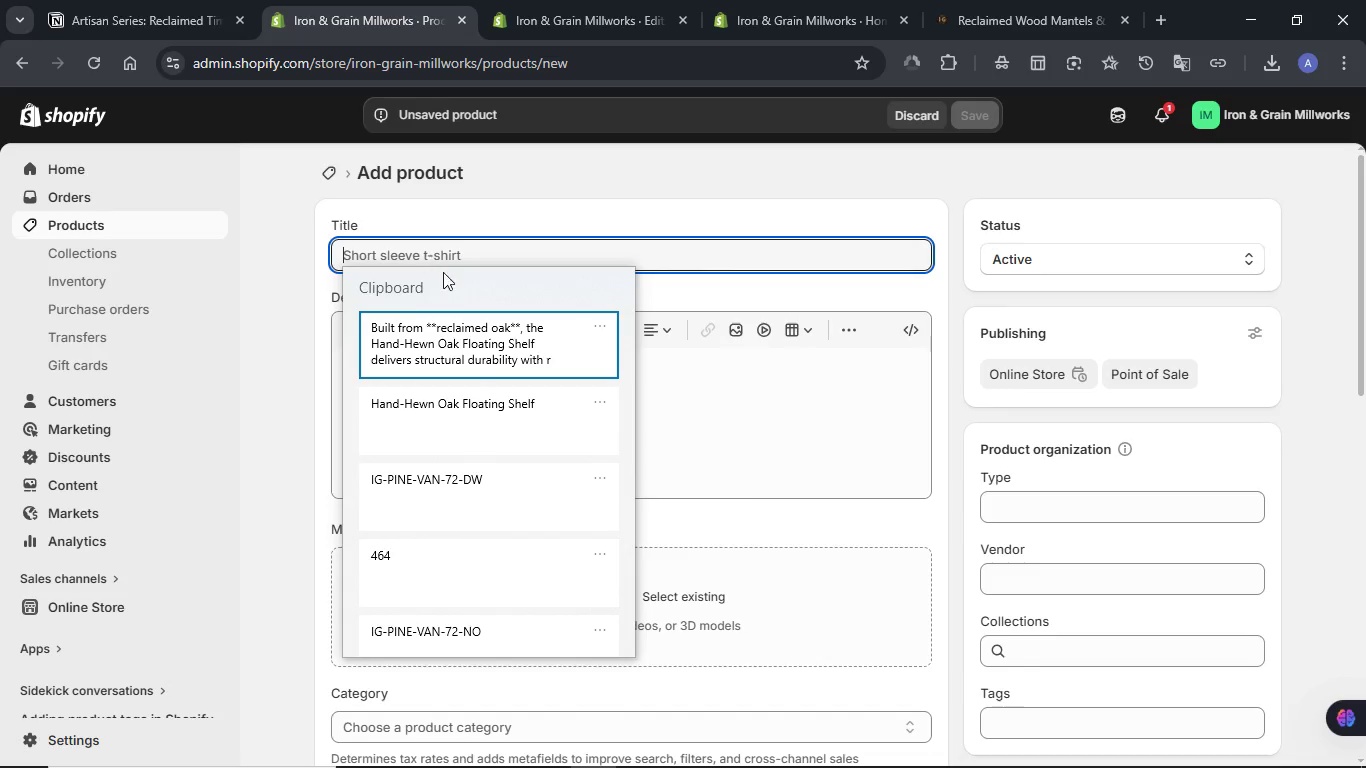 
left_click([466, 410])
 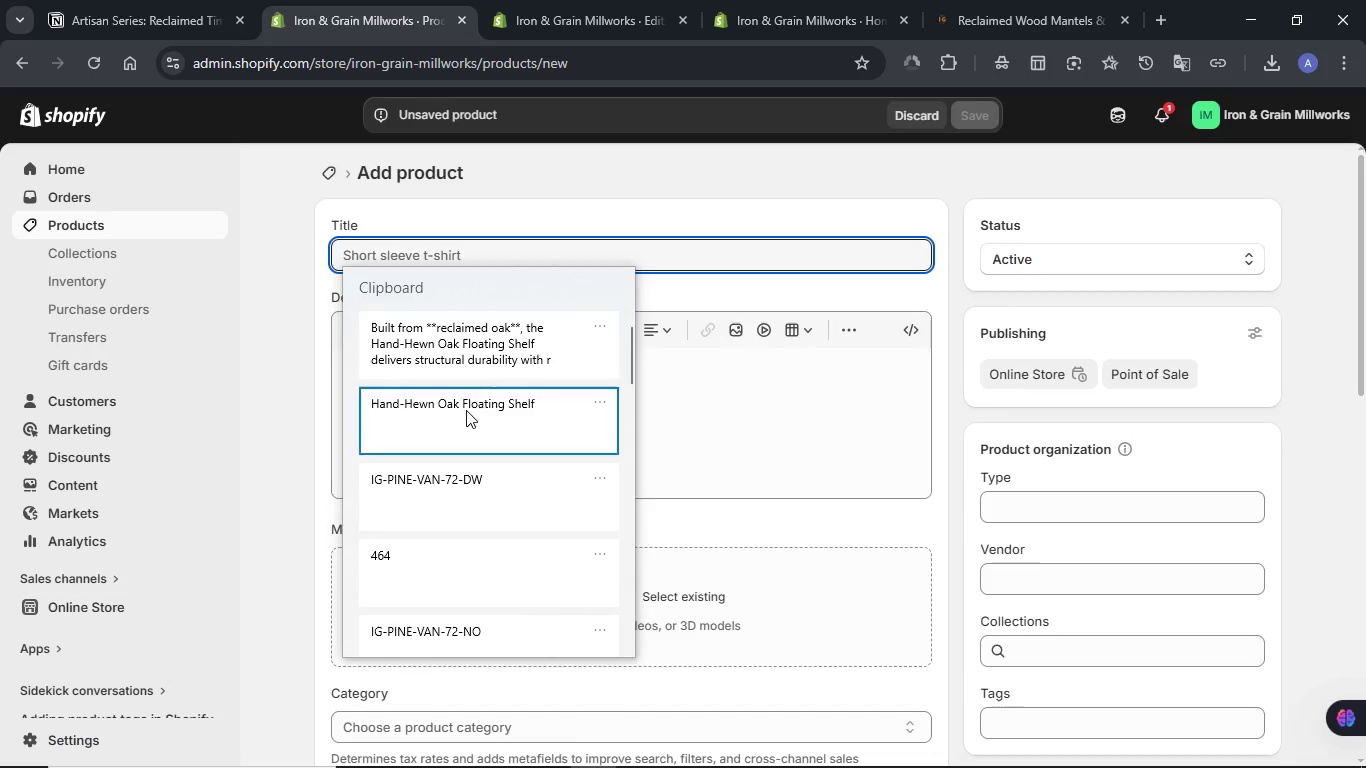 
key(Control+ControlLeft)
 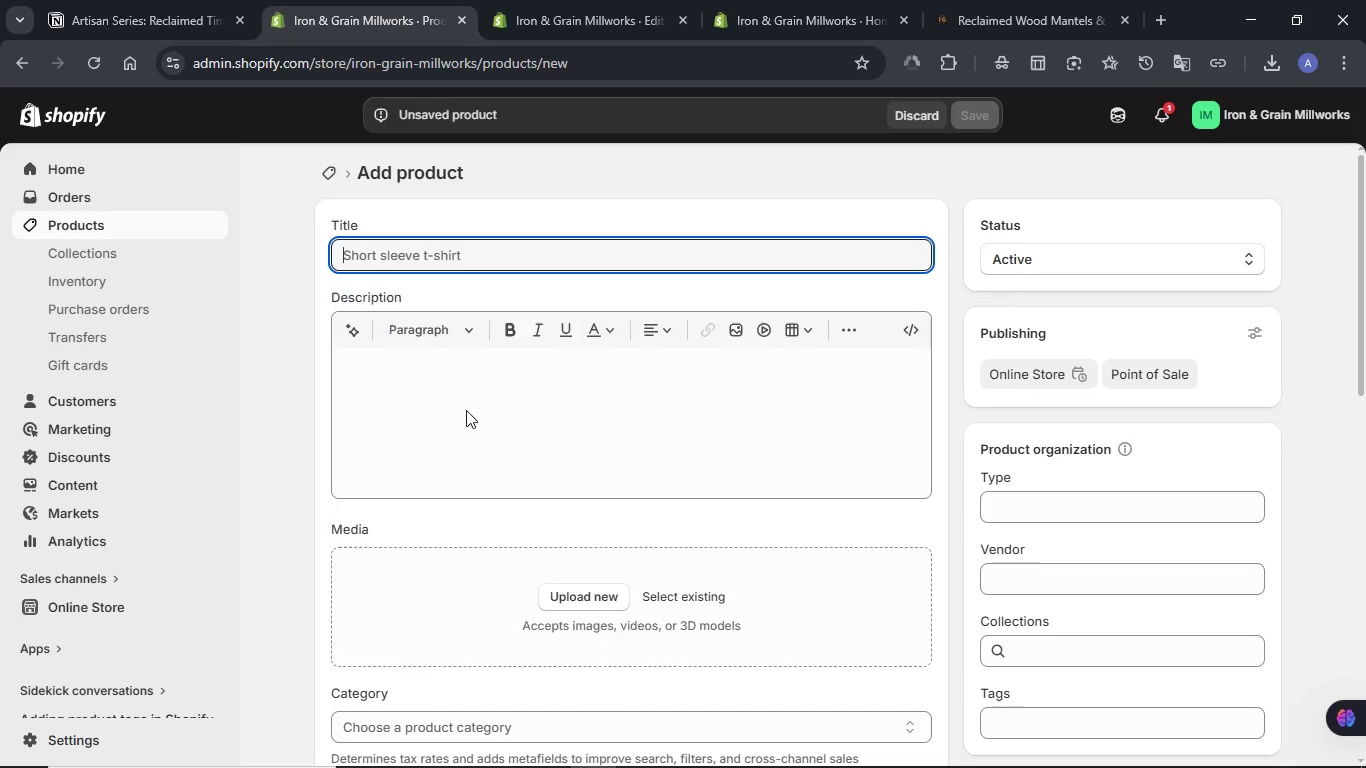 
key(Control+V)
 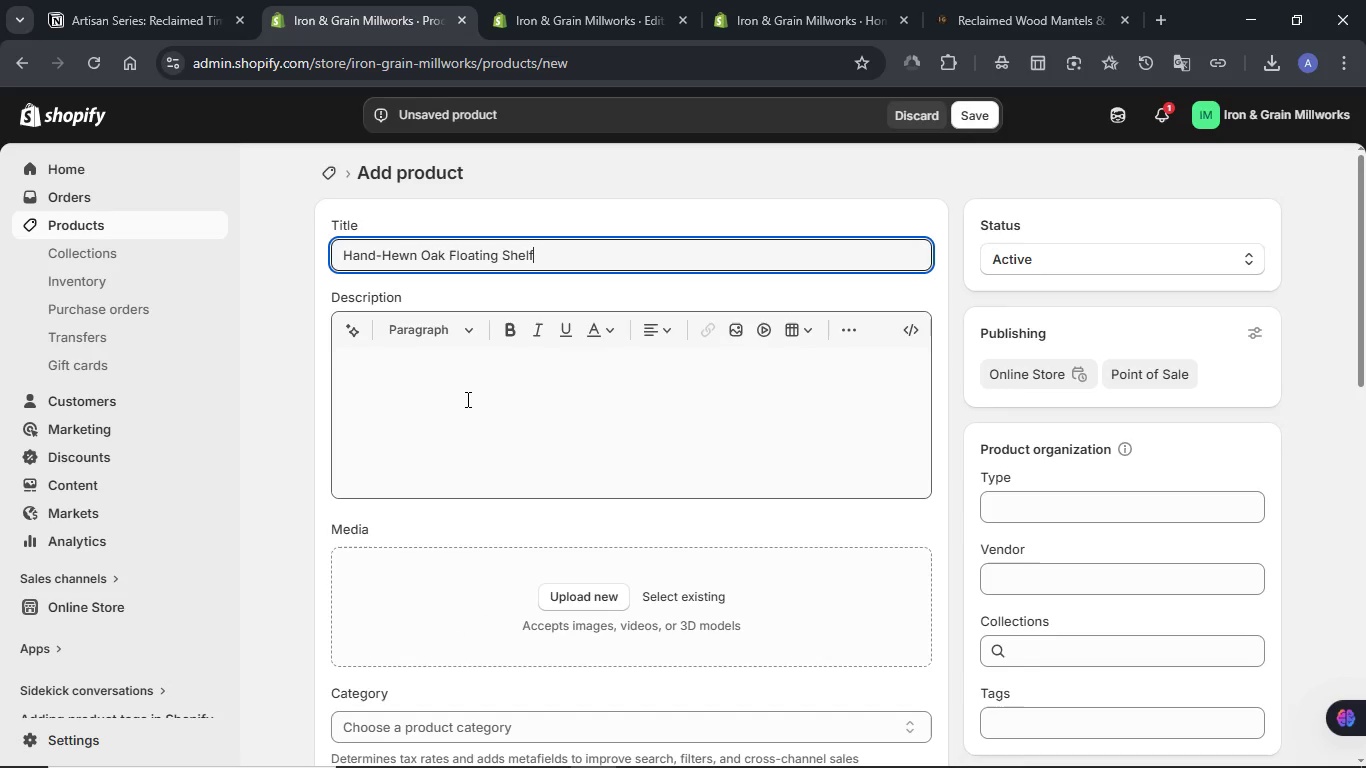 
left_click([466, 399])
 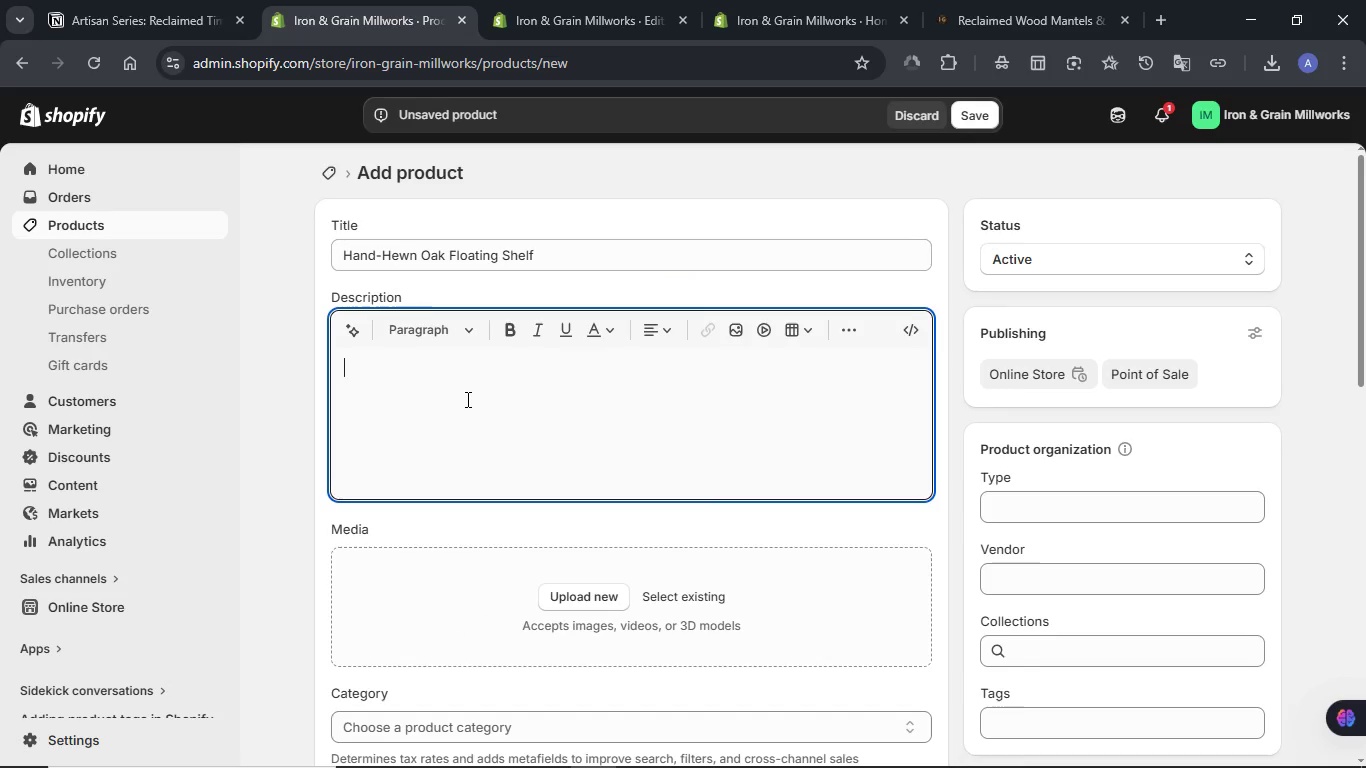 
key(Meta+C)
 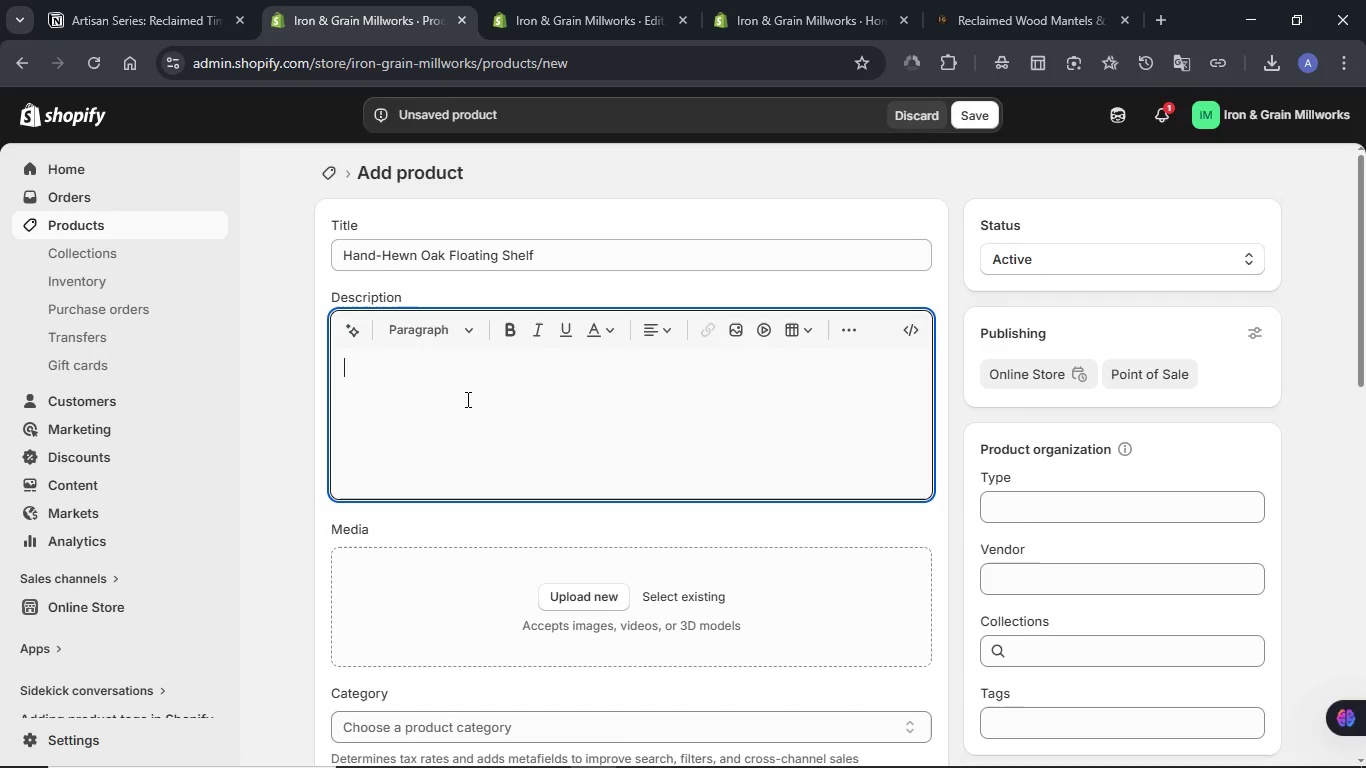 
key(Meta+V)
 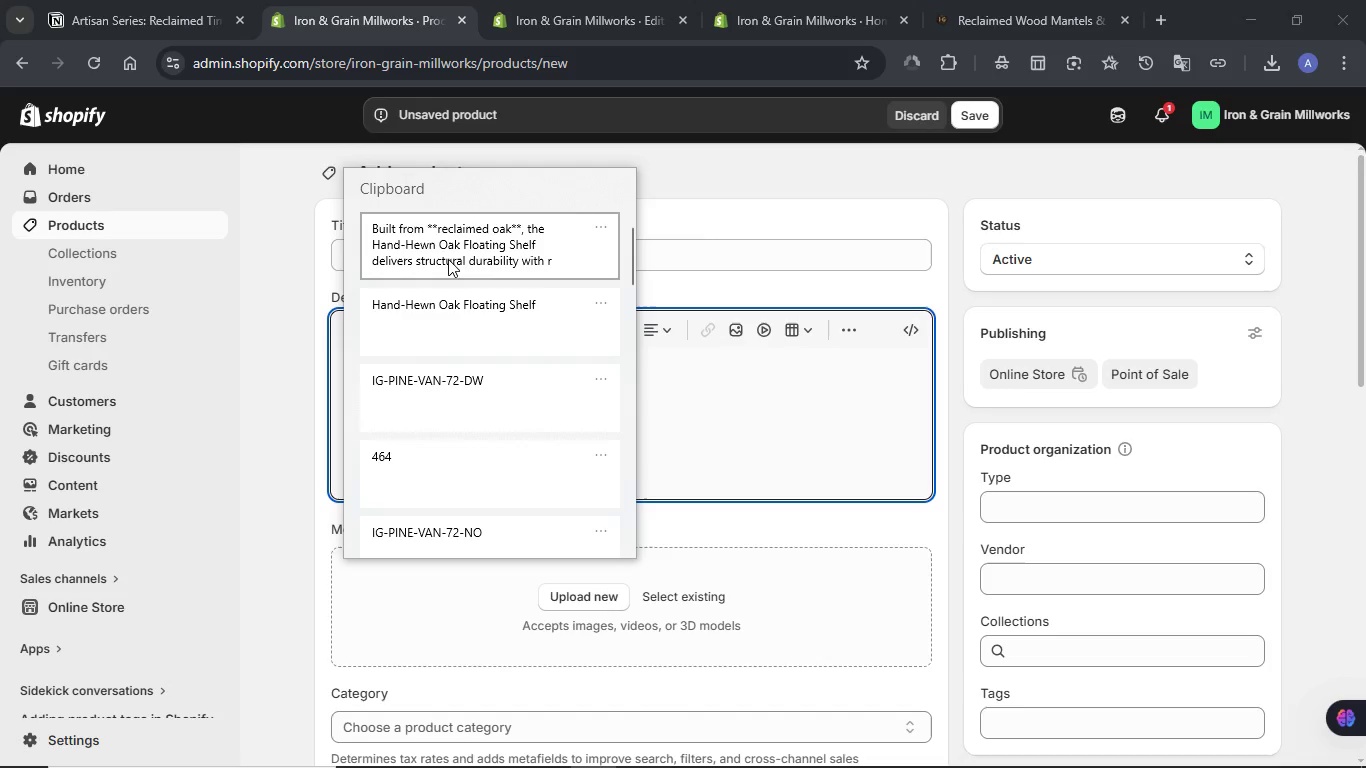 
left_click([448, 258])
 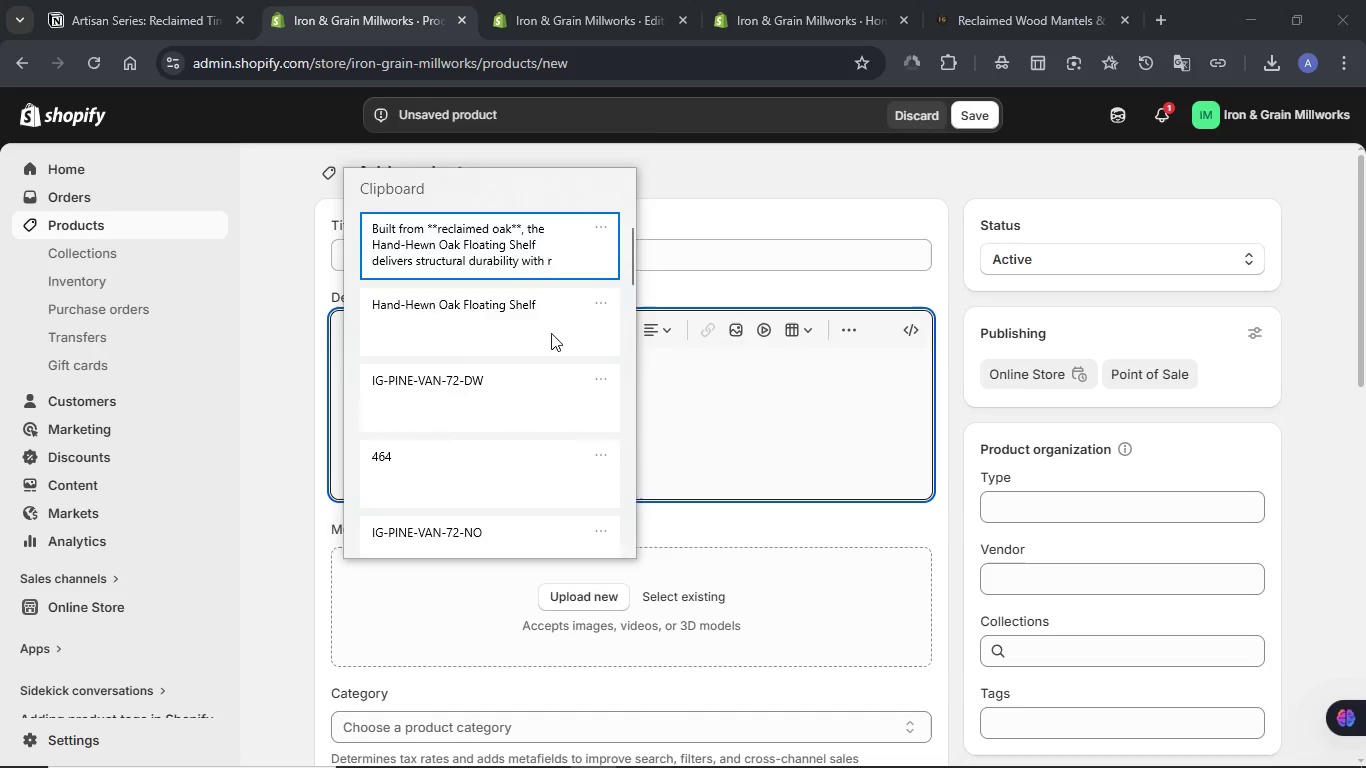 
key(Control+ControlLeft)
 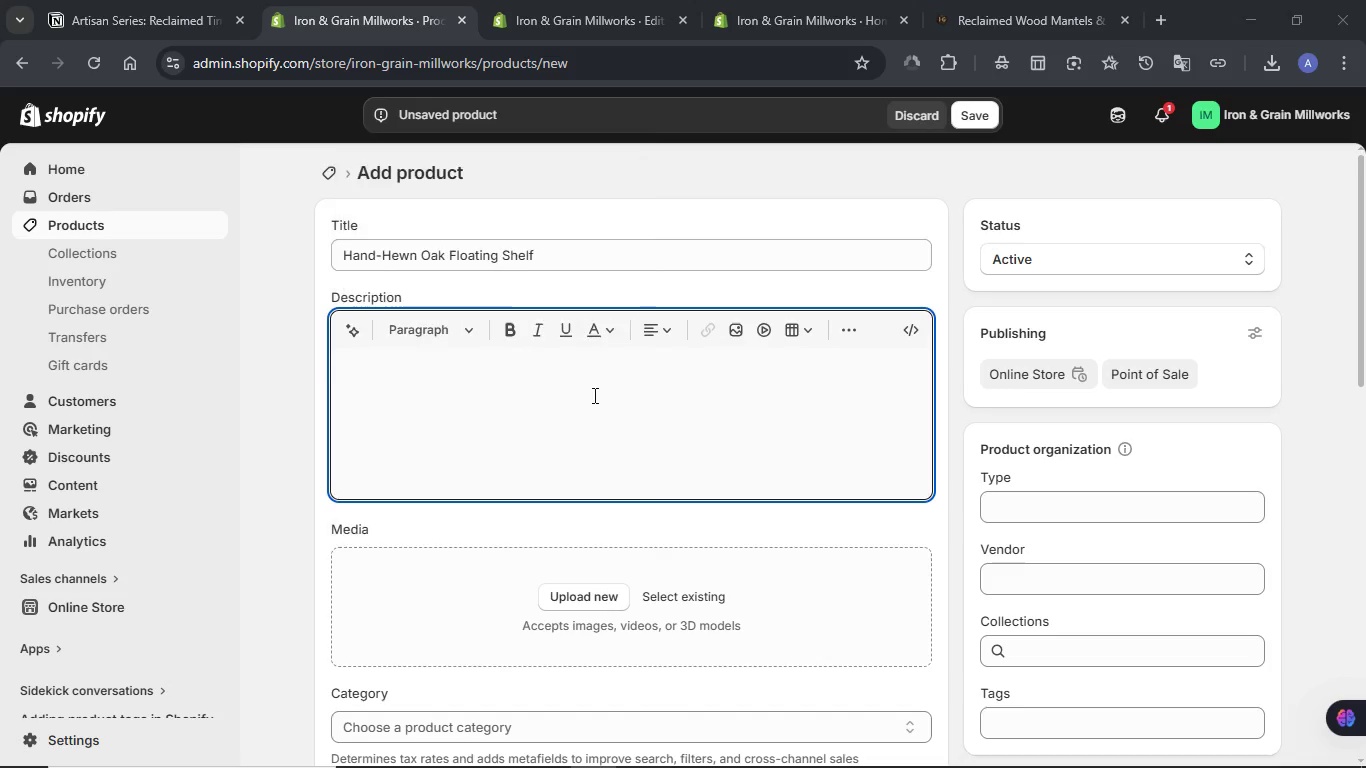 
hold_key(key=V, duration=3.61)
 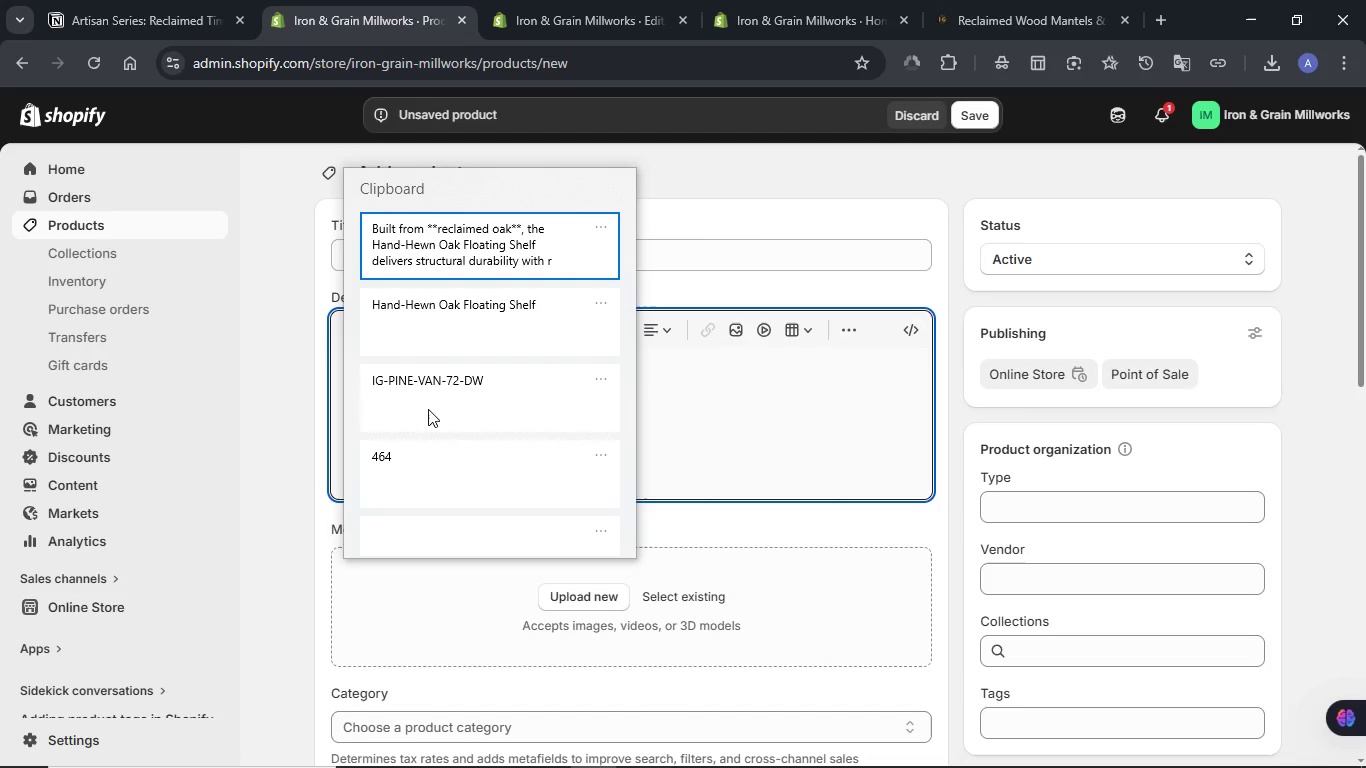 
left_click([1260, 87])
 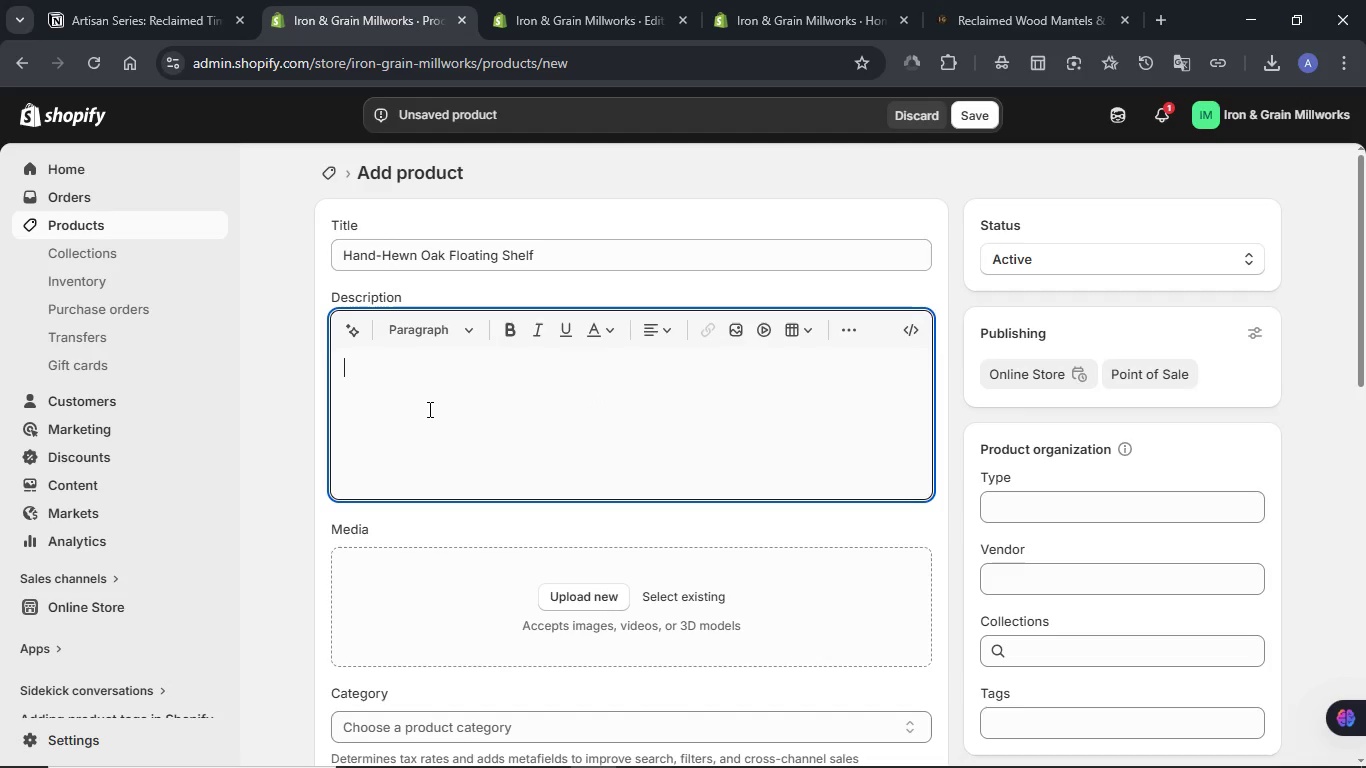 
hold_key(key=MetaLeft, duration=0.56)
 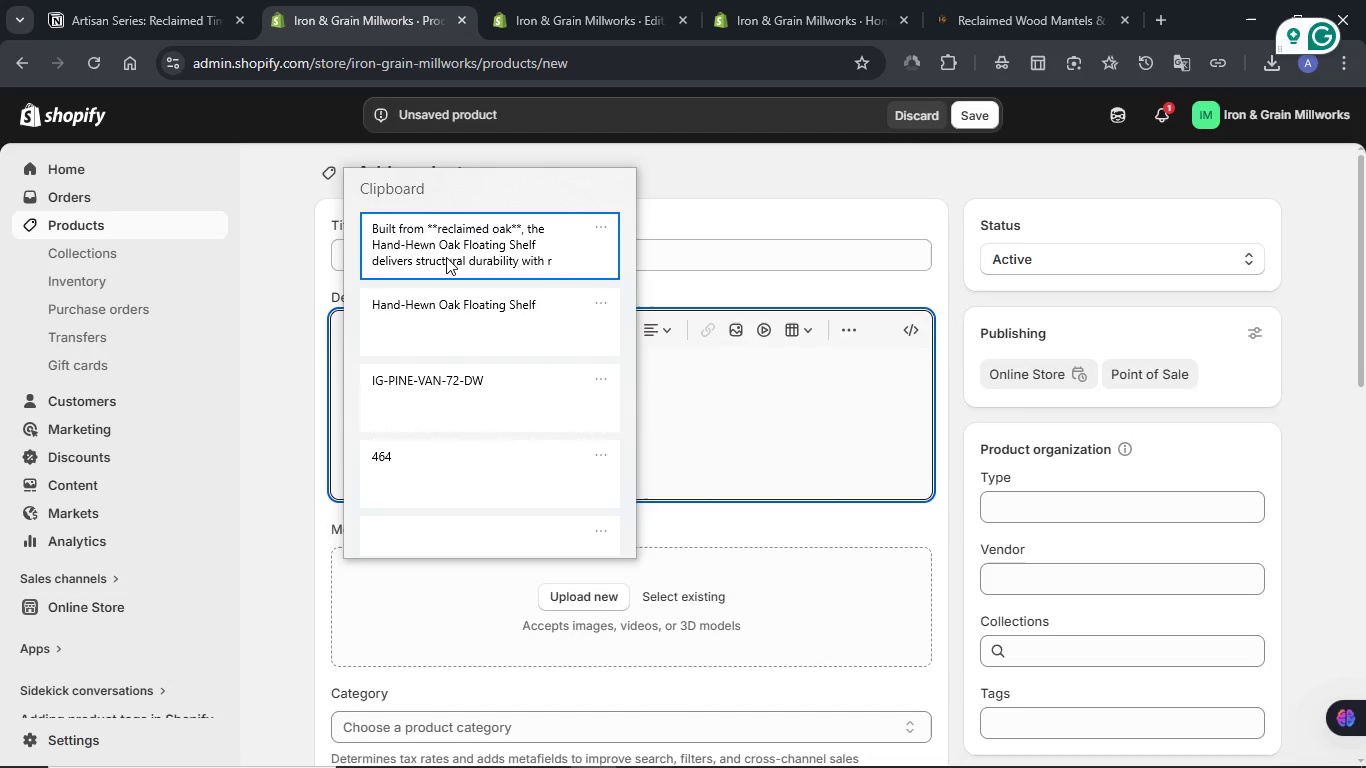 
left_click([446, 257])
 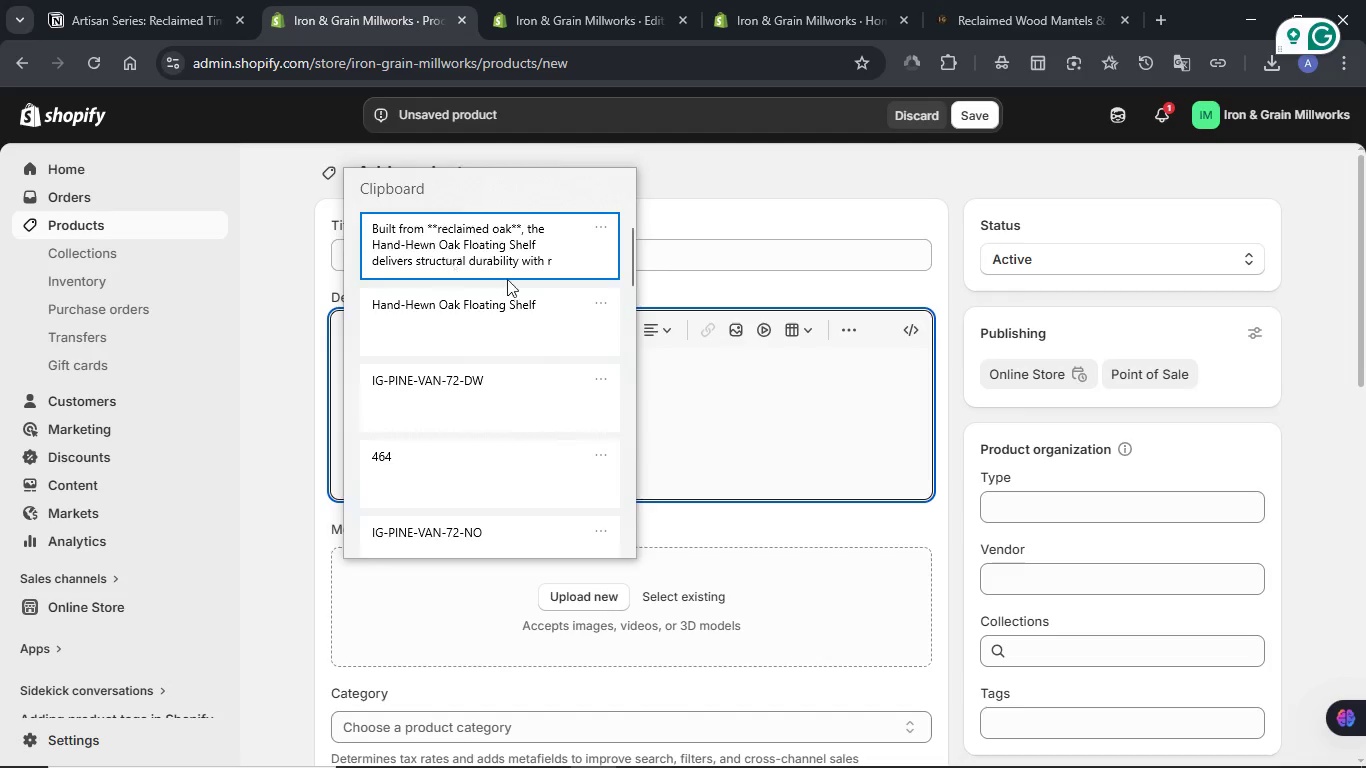 
key(Control+ControlLeft)
 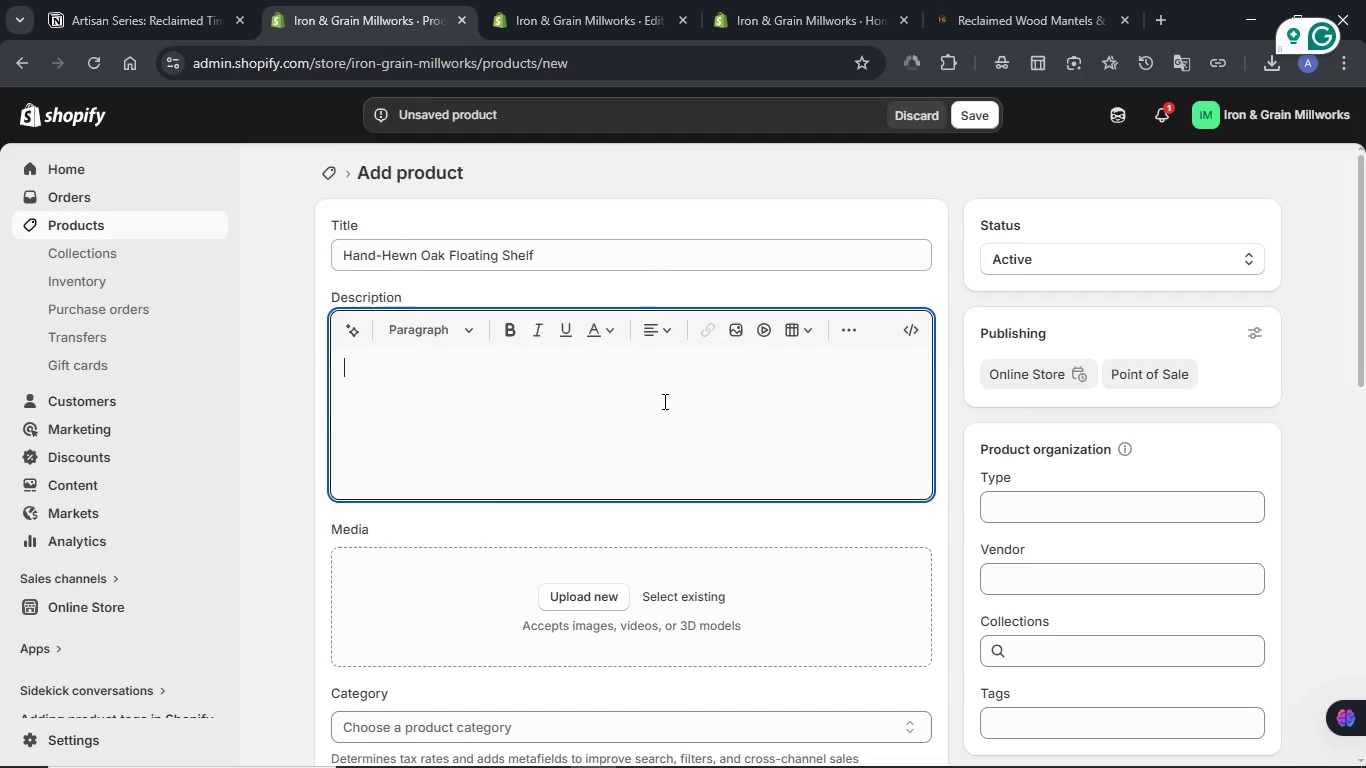 
key(Control+V)
 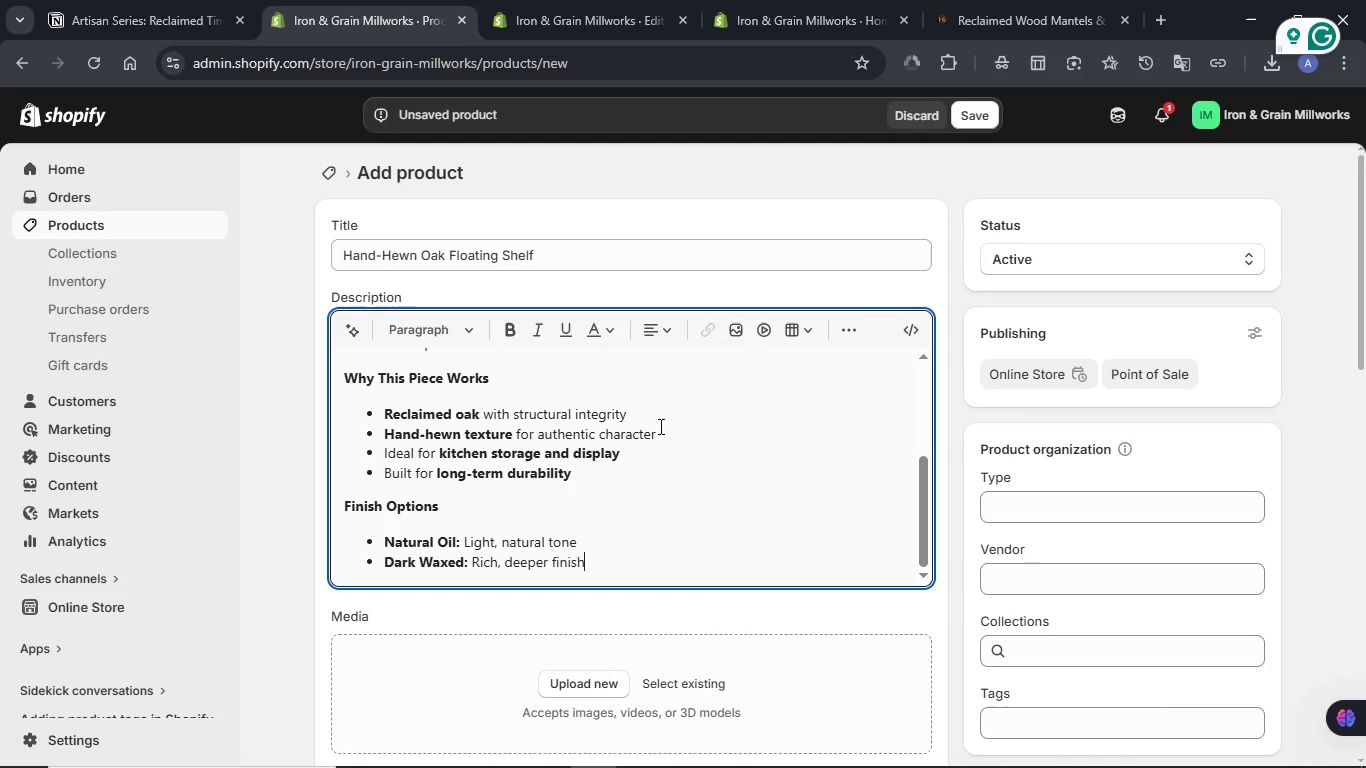 
scroll: coordinate [629, 436], scroll_direction: none, amount: 0.0
 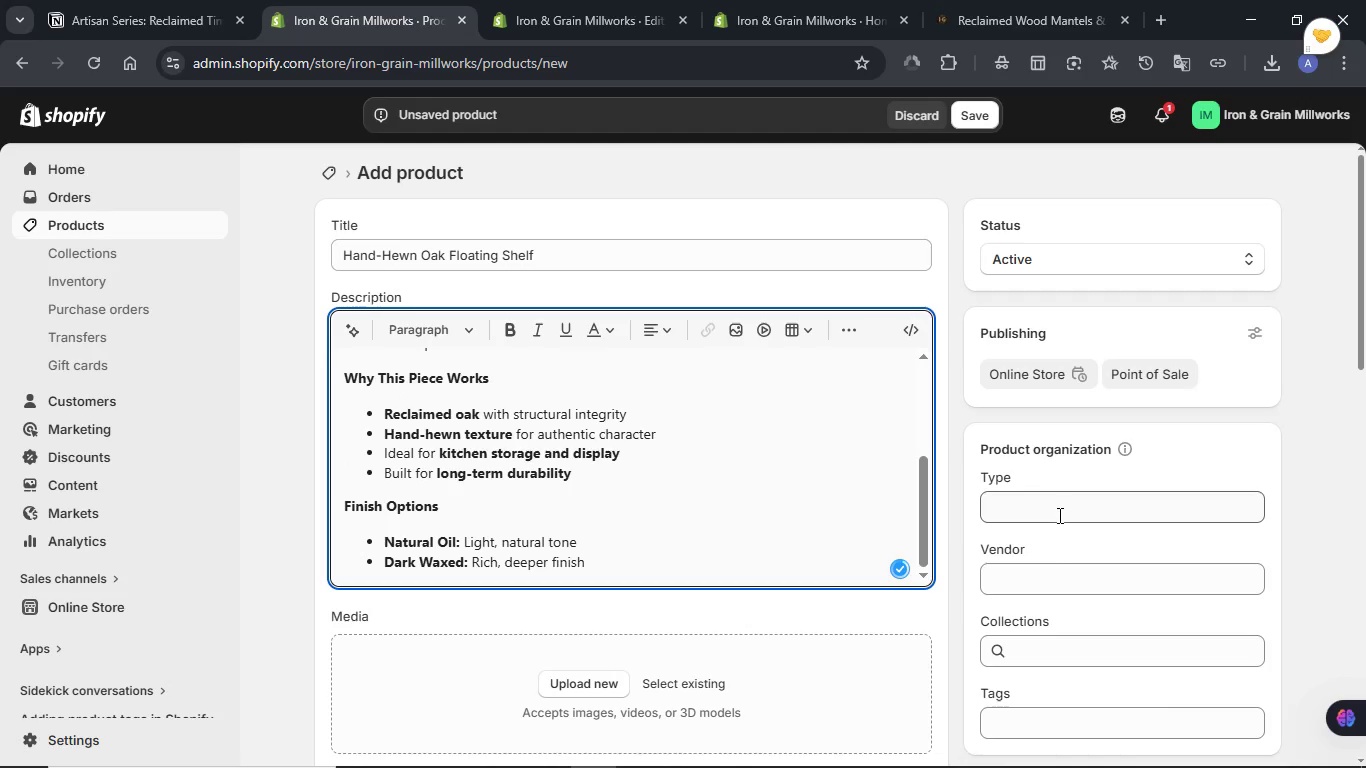 
left_click([1058, 515])
 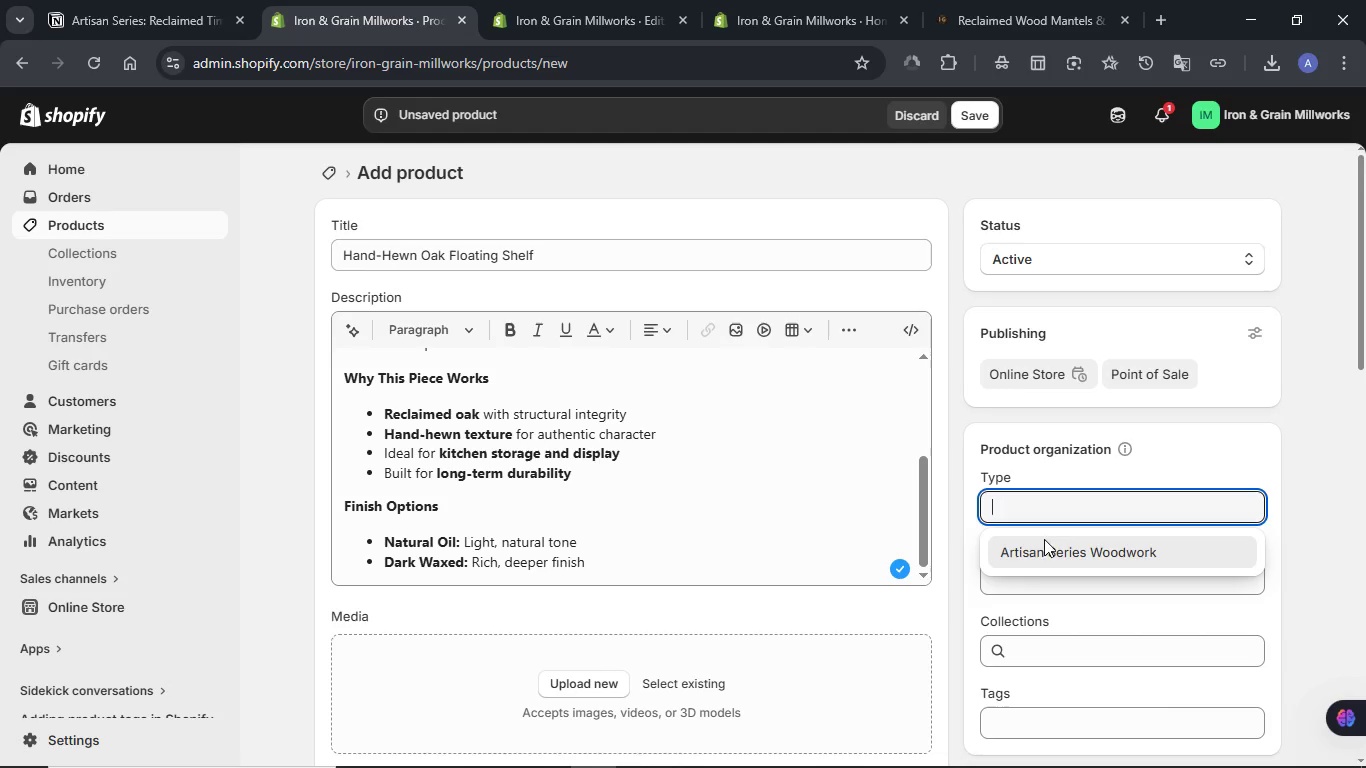 
left_click([1042, 553])
 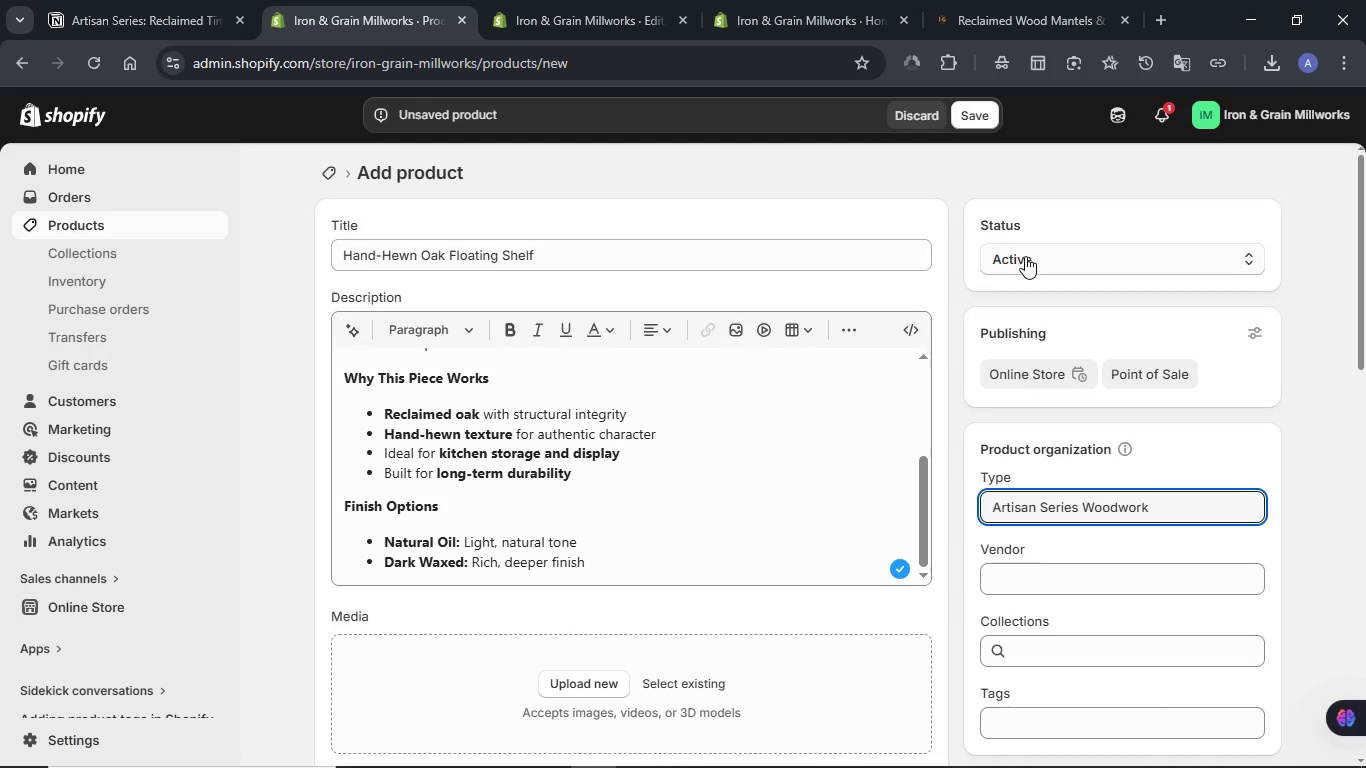 
left_click([1033, 259])
 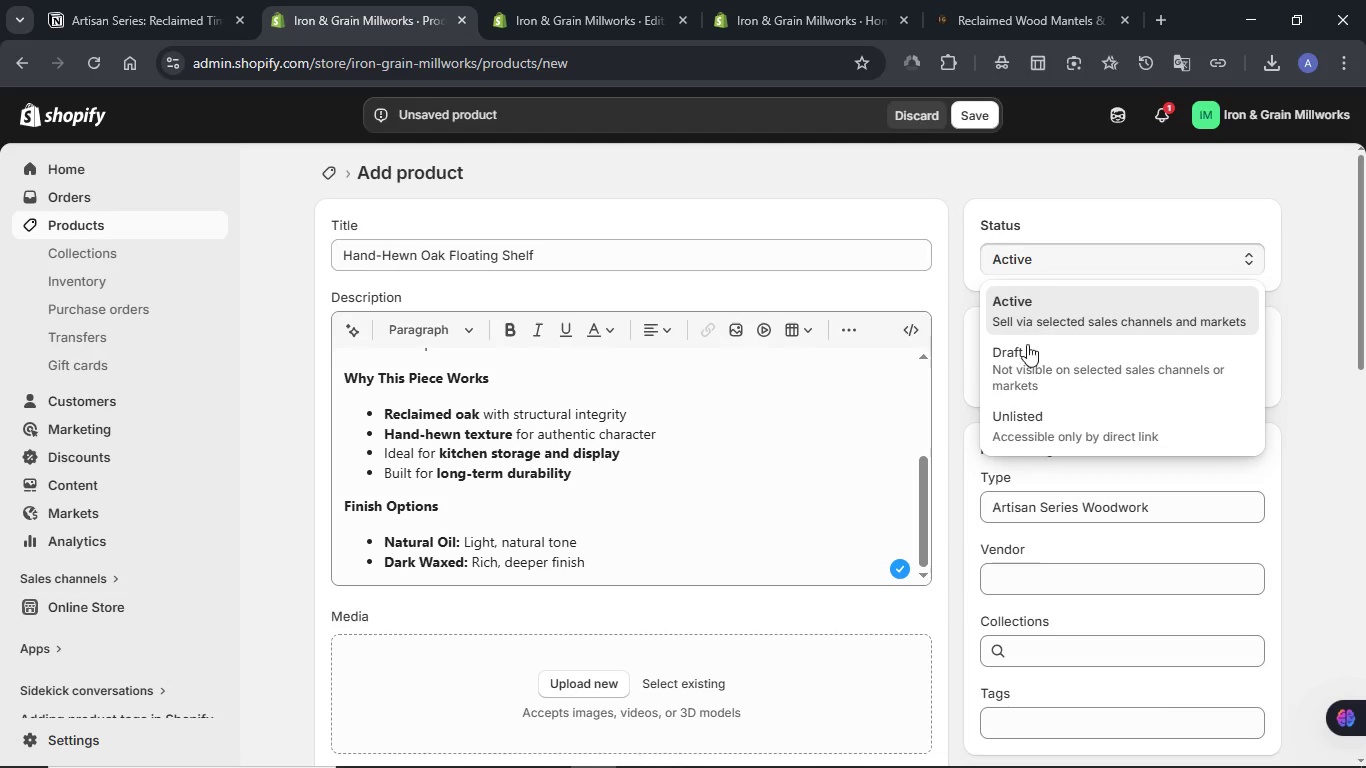 
left_click([1027, 356])
 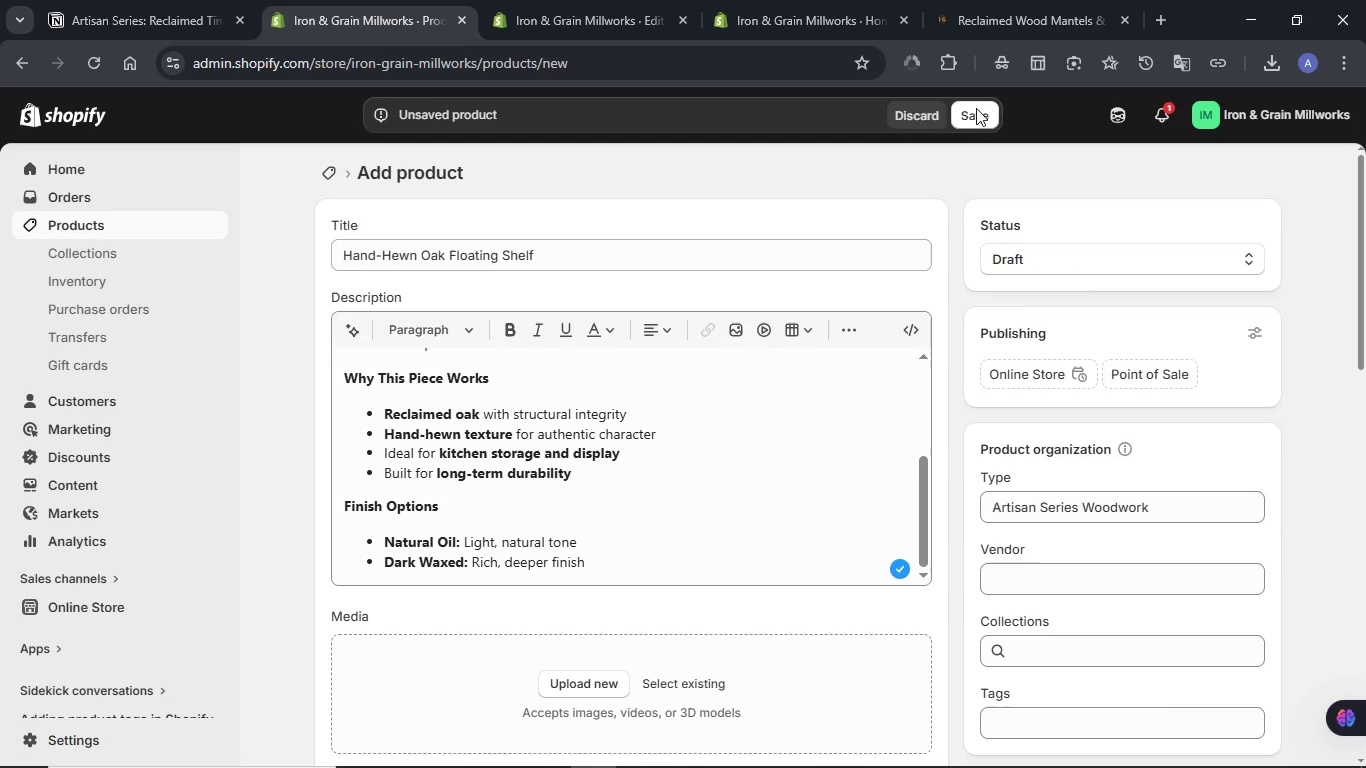 
left_click([976, 108])
 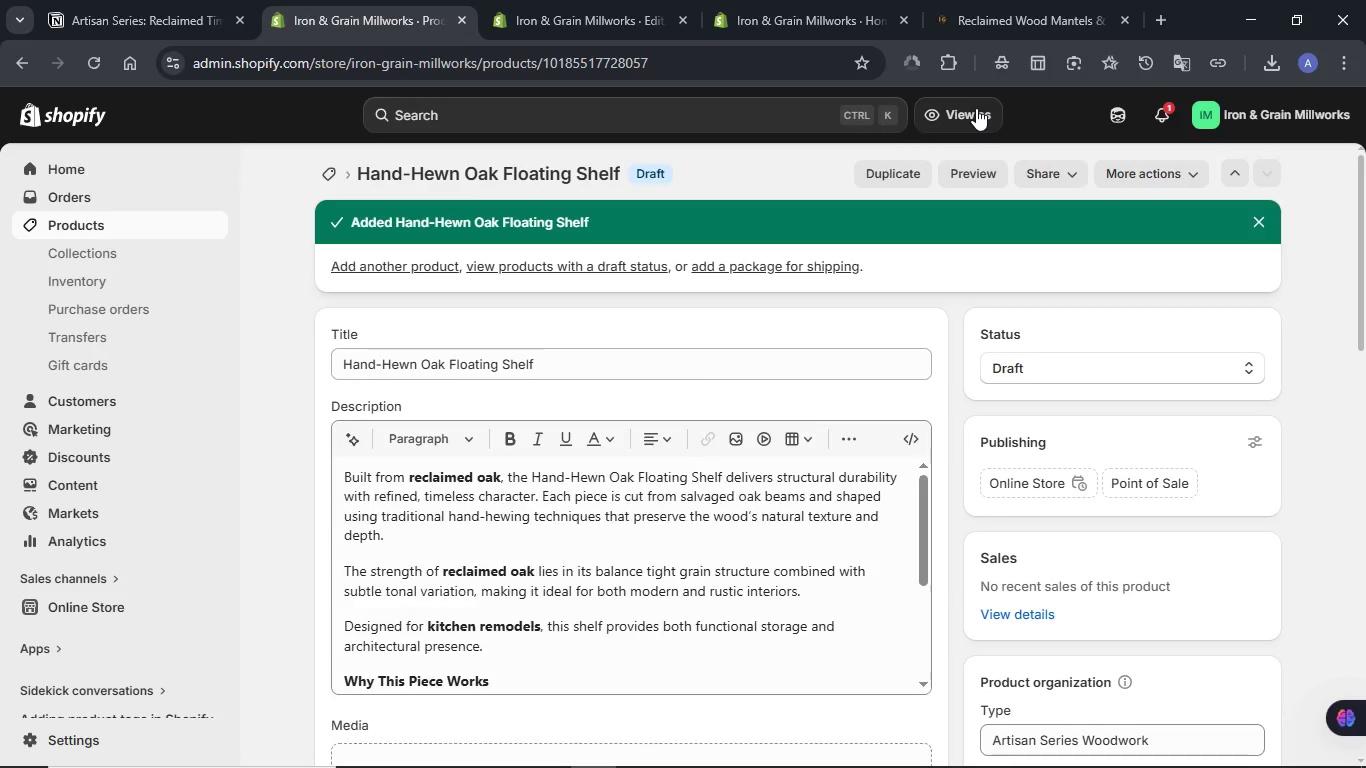 
wait(21.58)
 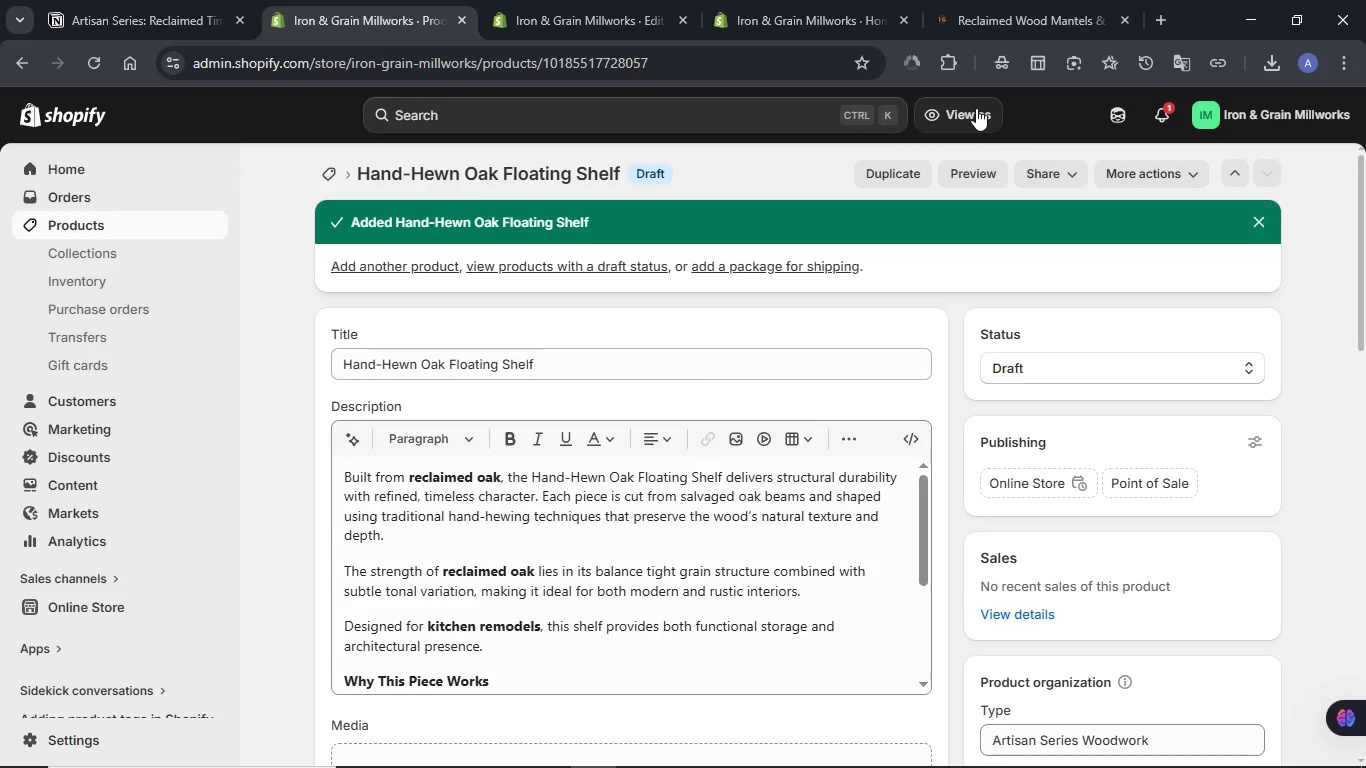 
scroll: coordinate [955, 334], scroll_direction: down, amount: 10.0
 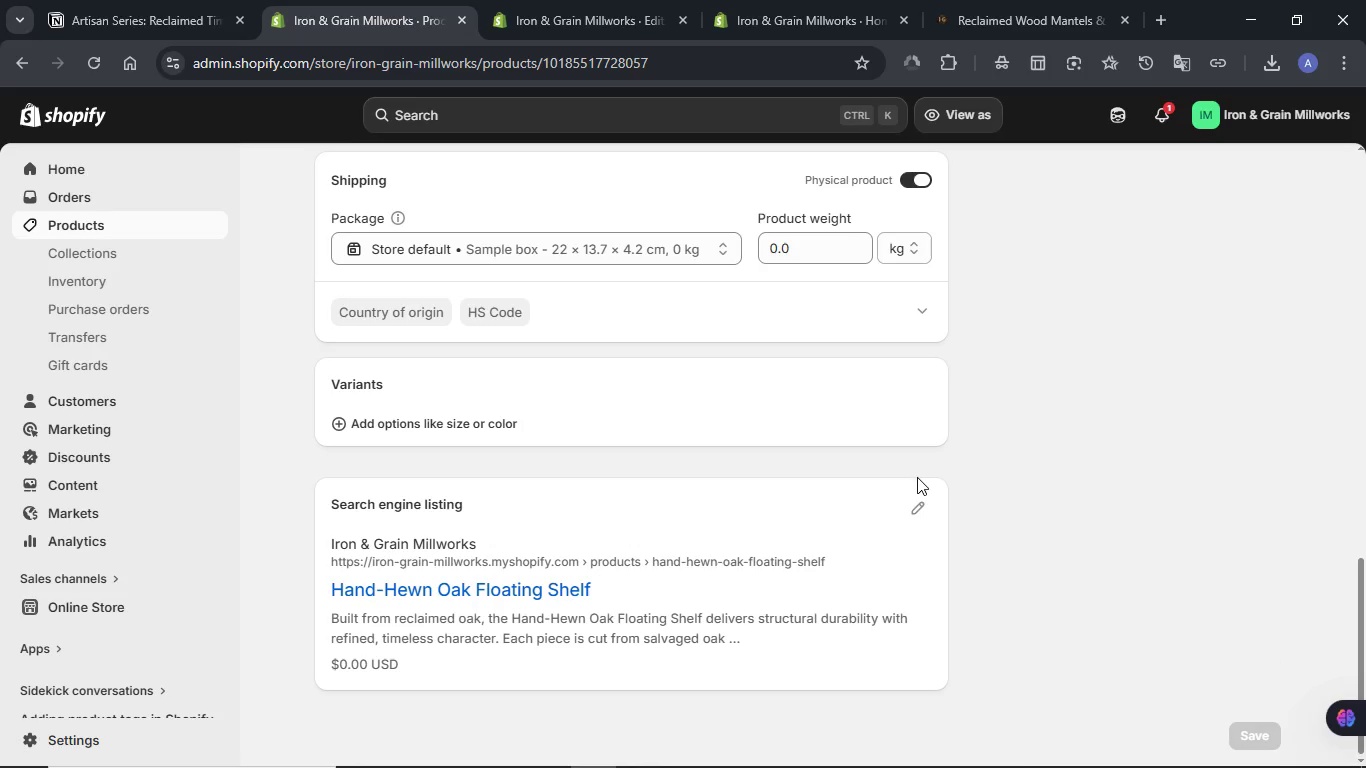 
left_click([920, 505])
 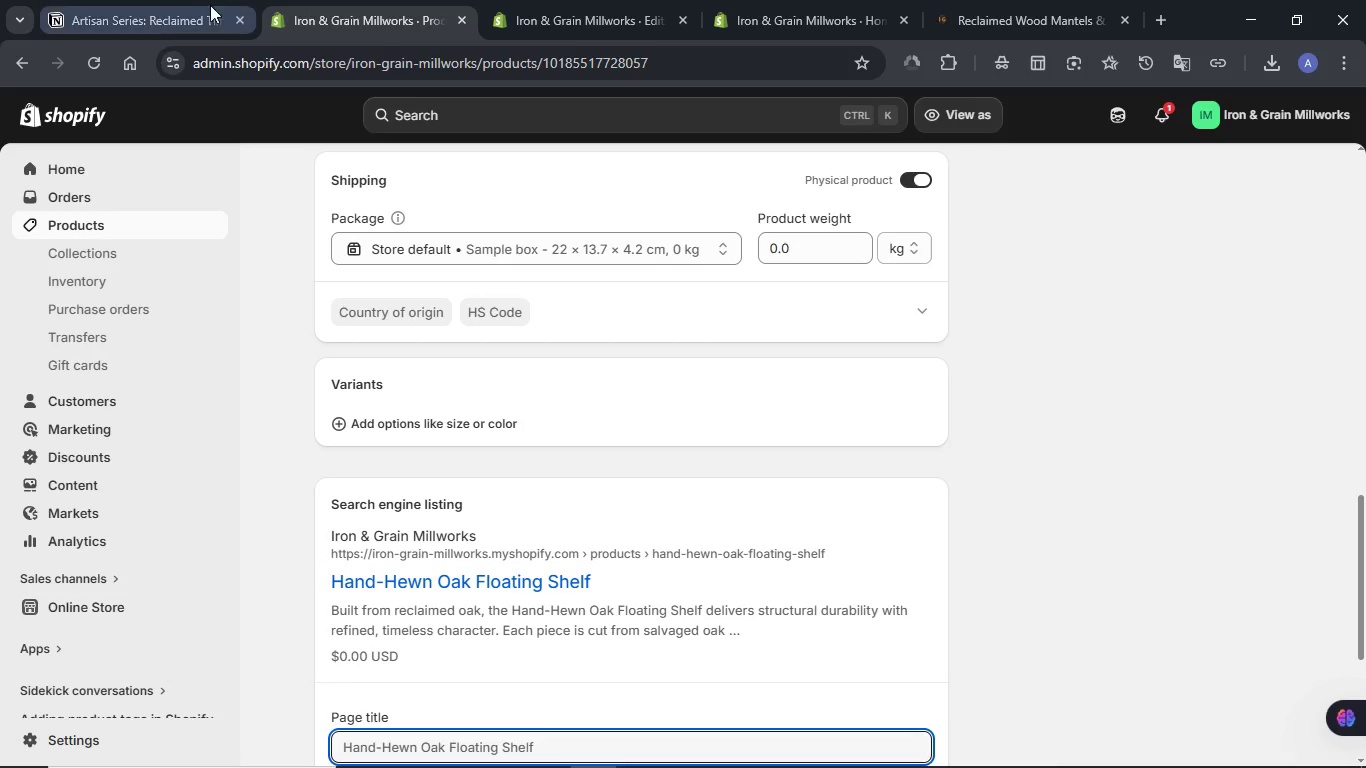 
left_click([196, 4])
 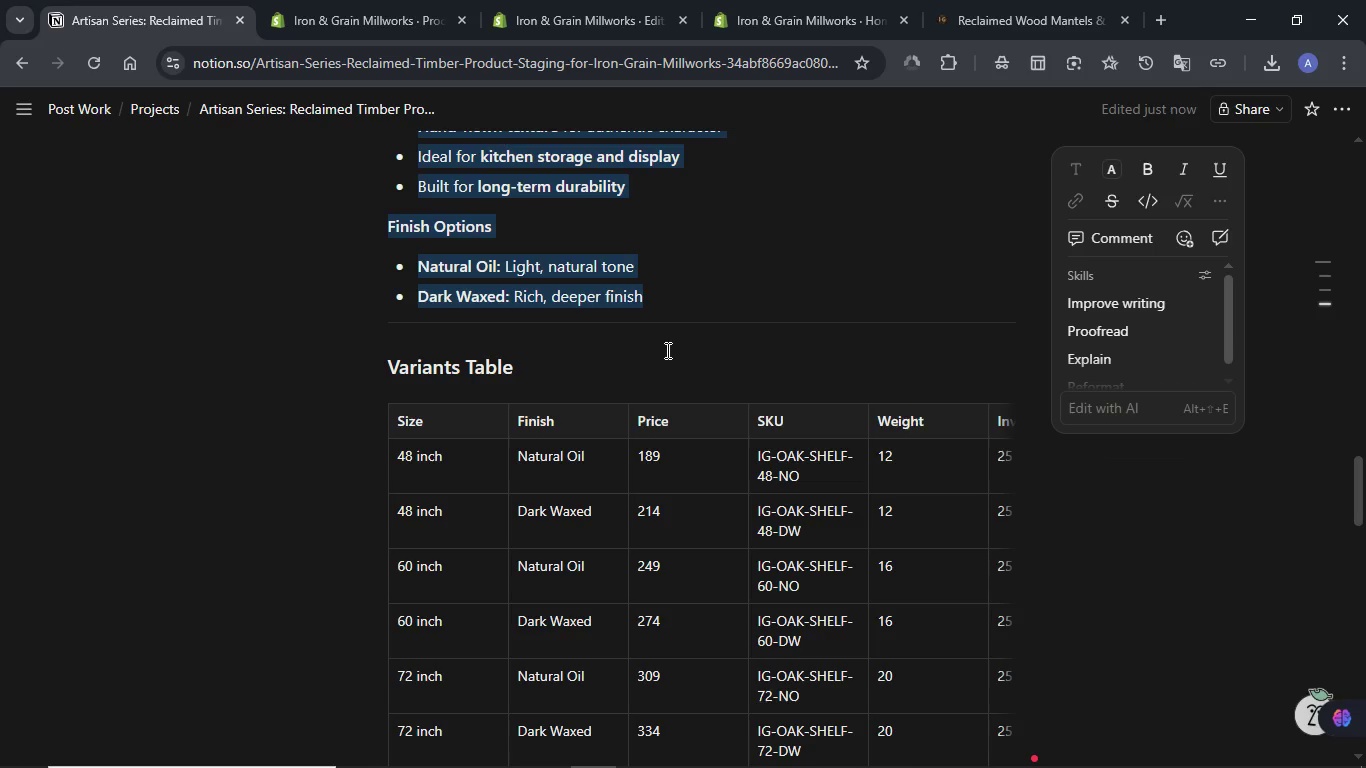 
scroll: coordinate [674, 391], scroll_direction: down, amount: 7.0
 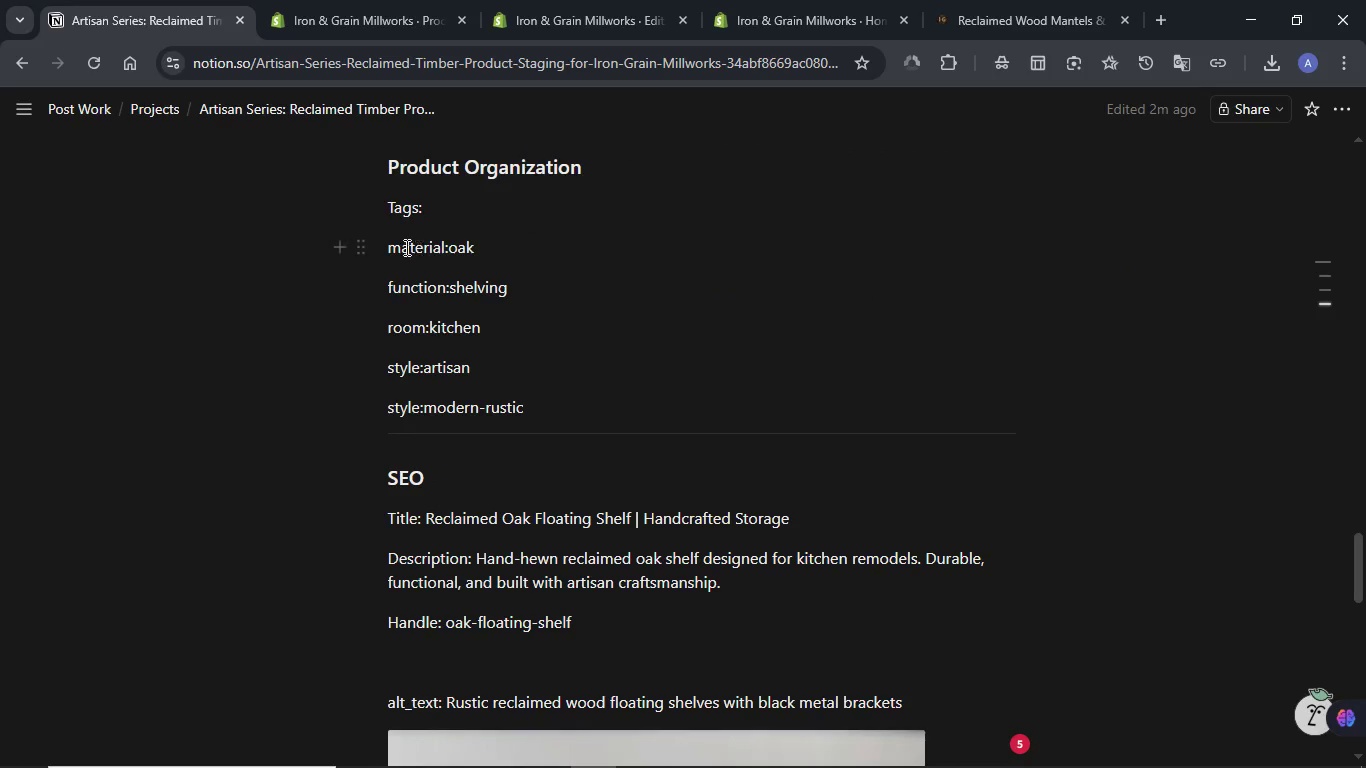 
left_click([393, 247])
 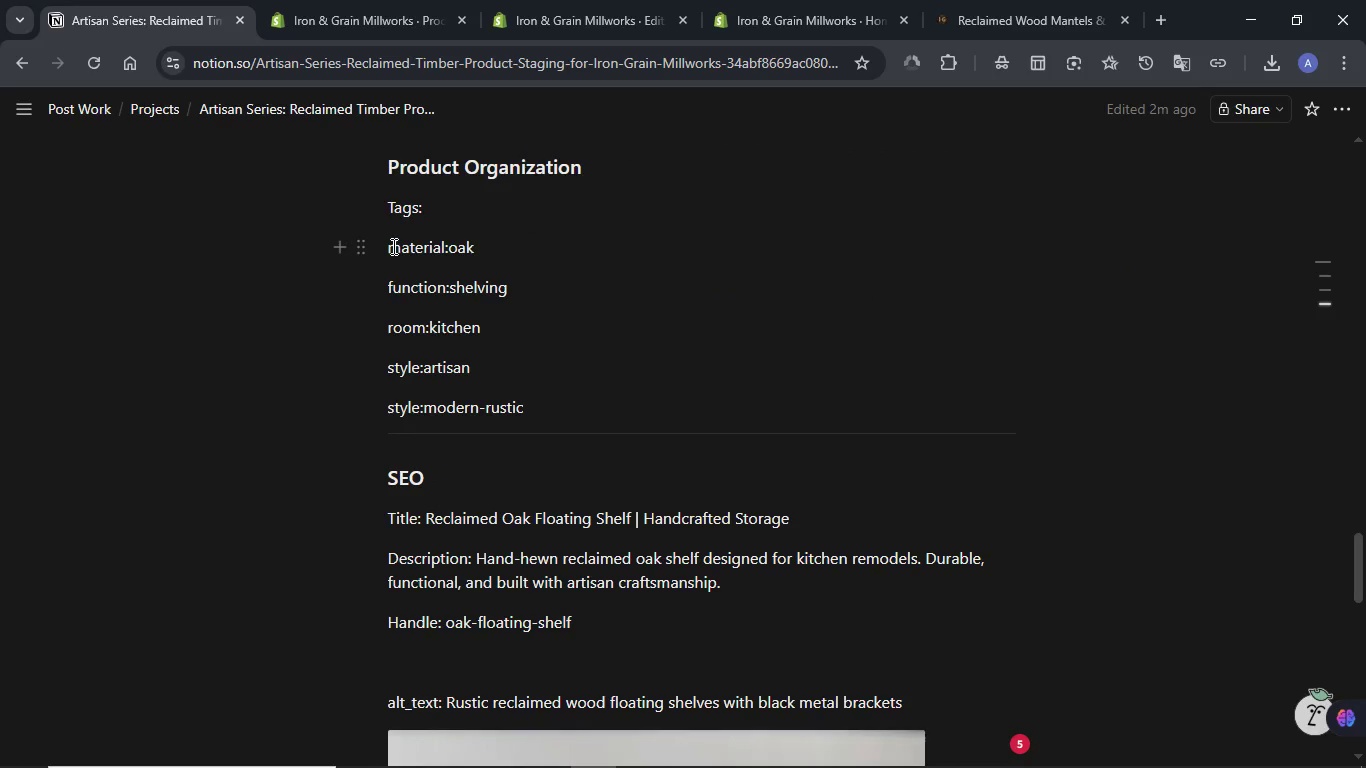 
left_click_drag(start_coordinate=[392, 244], to_coordinate=[530, 403])
 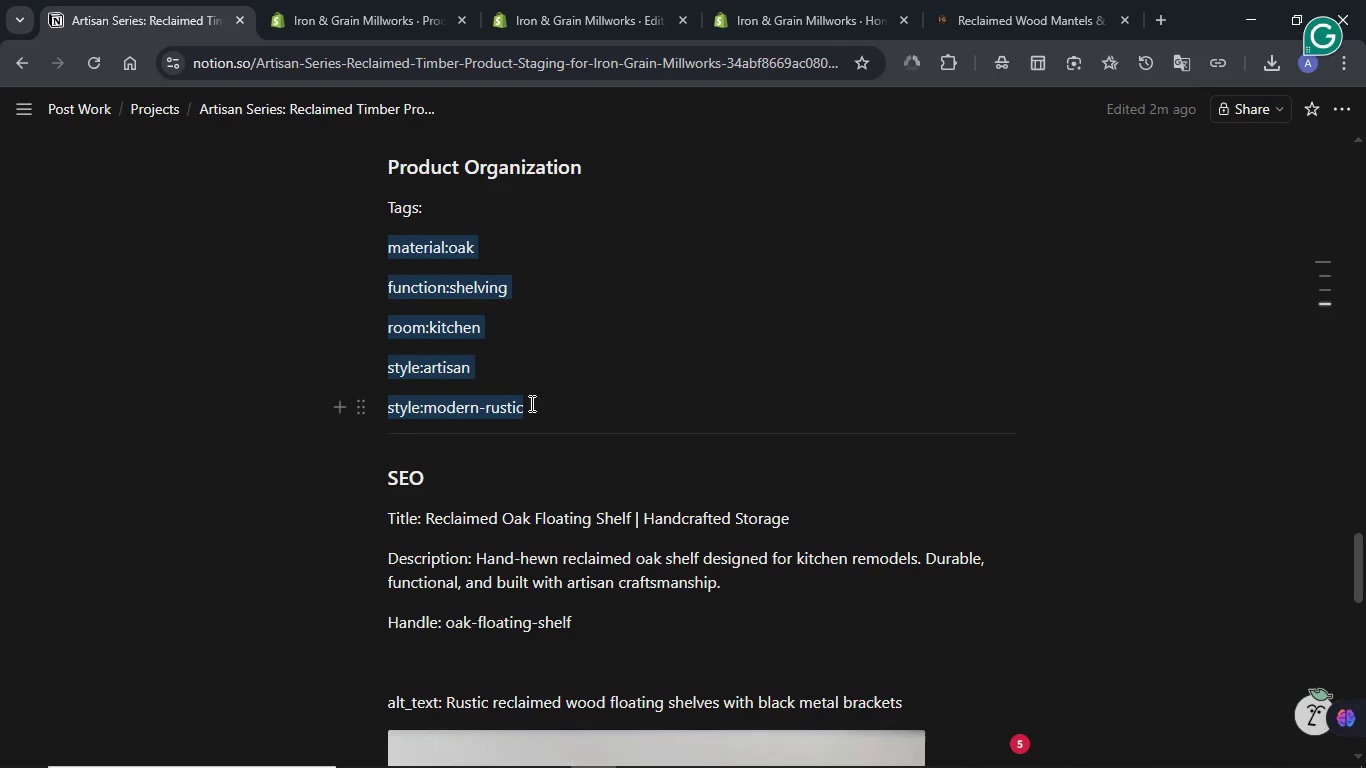 
key(Control+C)
 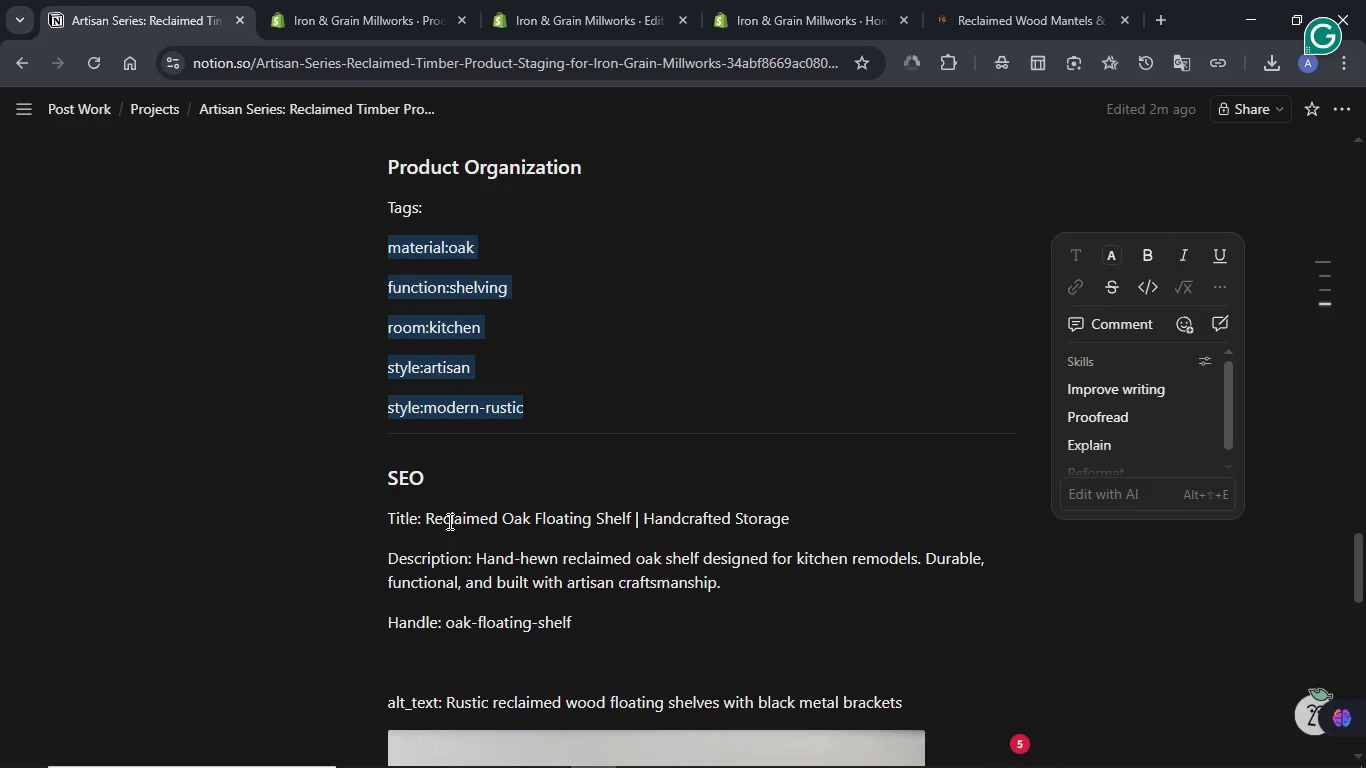 
left_click([445, 521])
 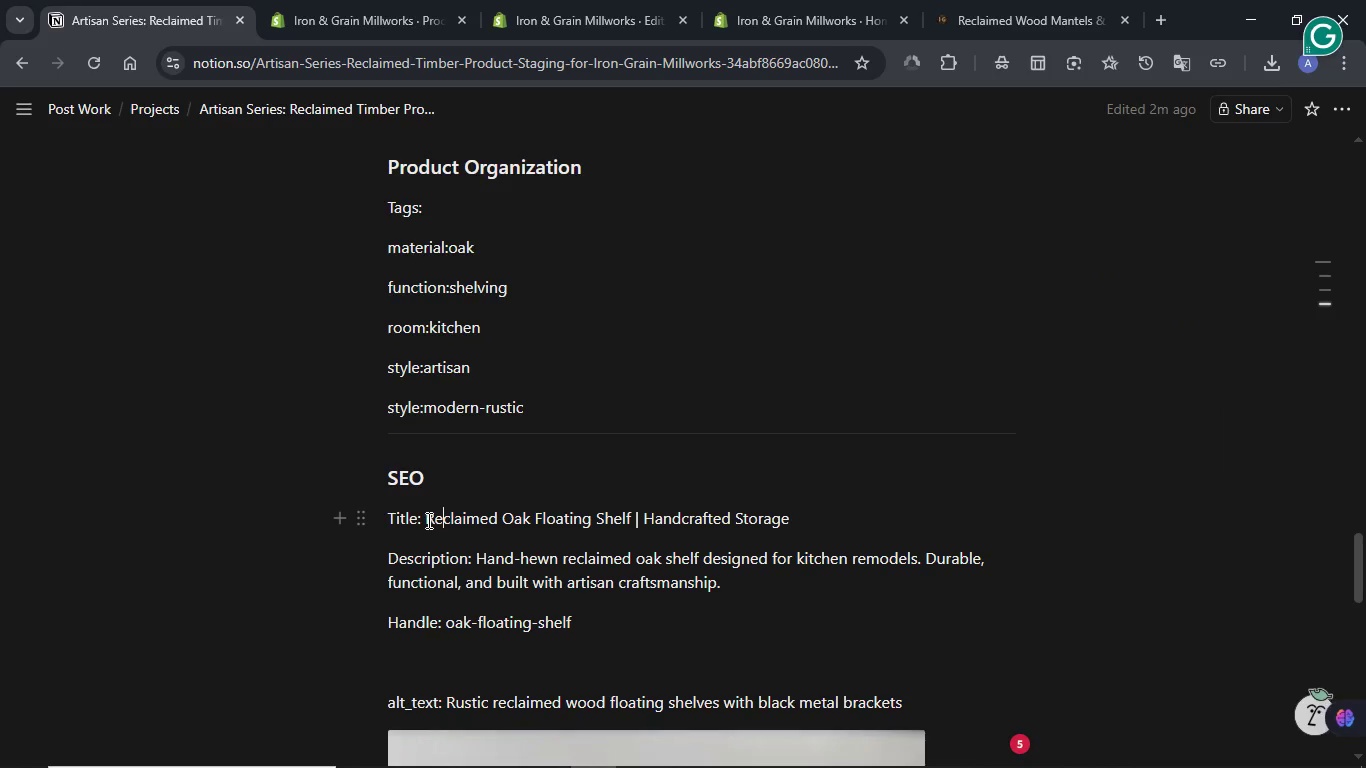 
left_click_drag(start_coordinate=[427, 520], to_coordinate=[800, 519])
 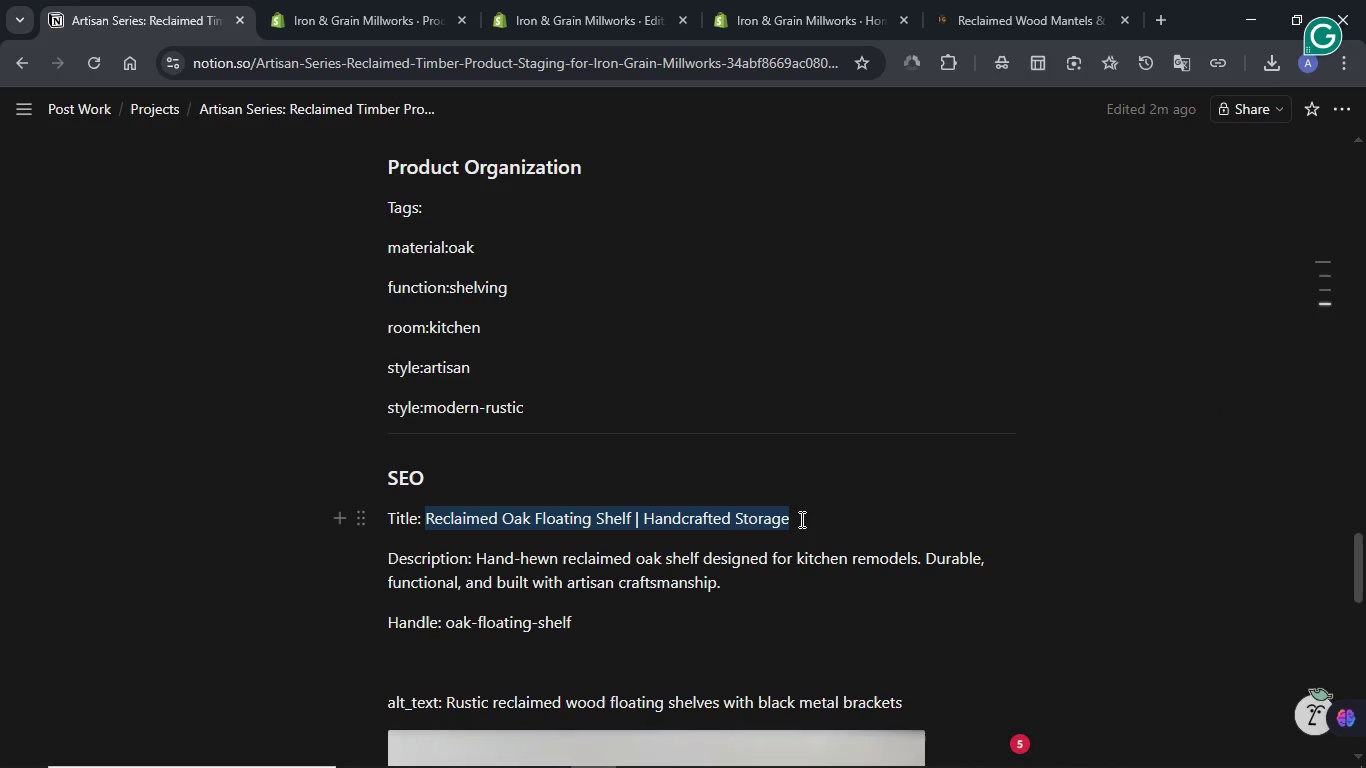 
key(Control+C)
 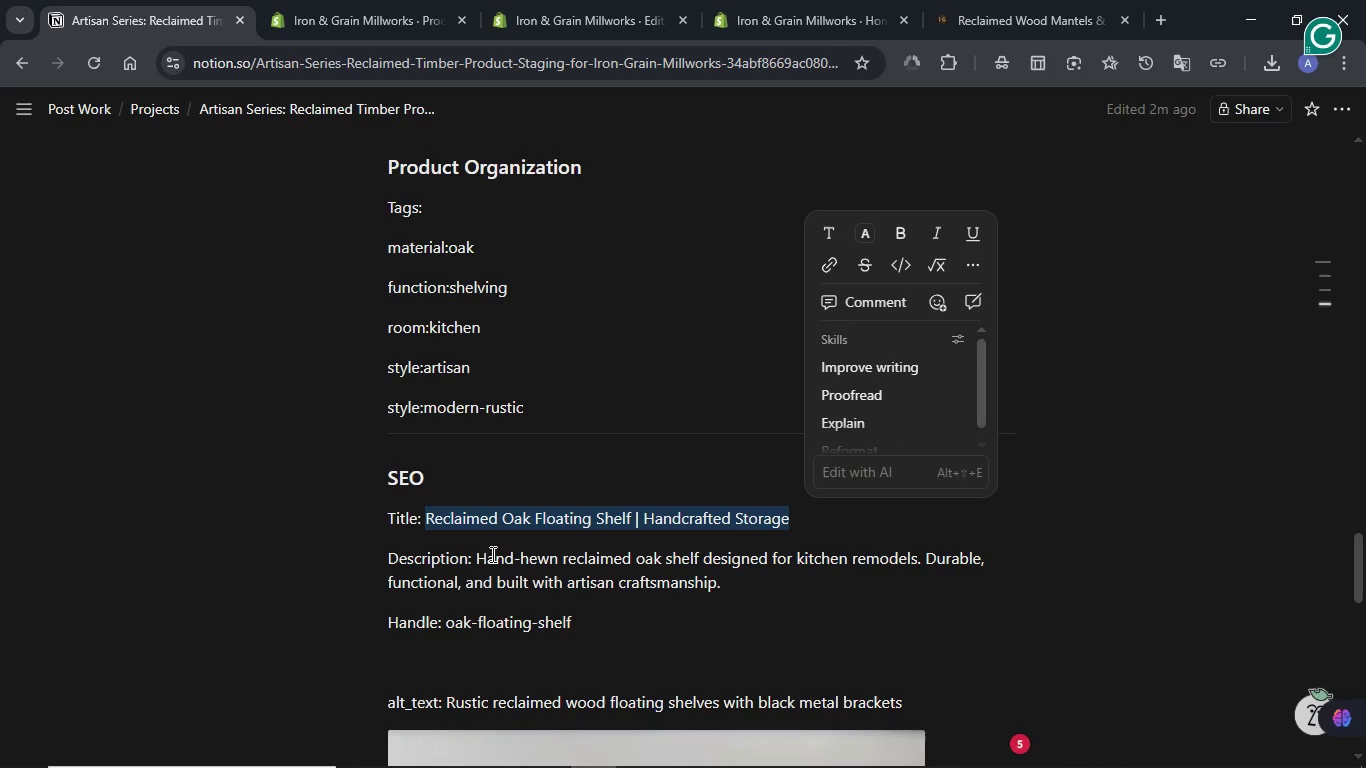 
left_click([486, 553])
 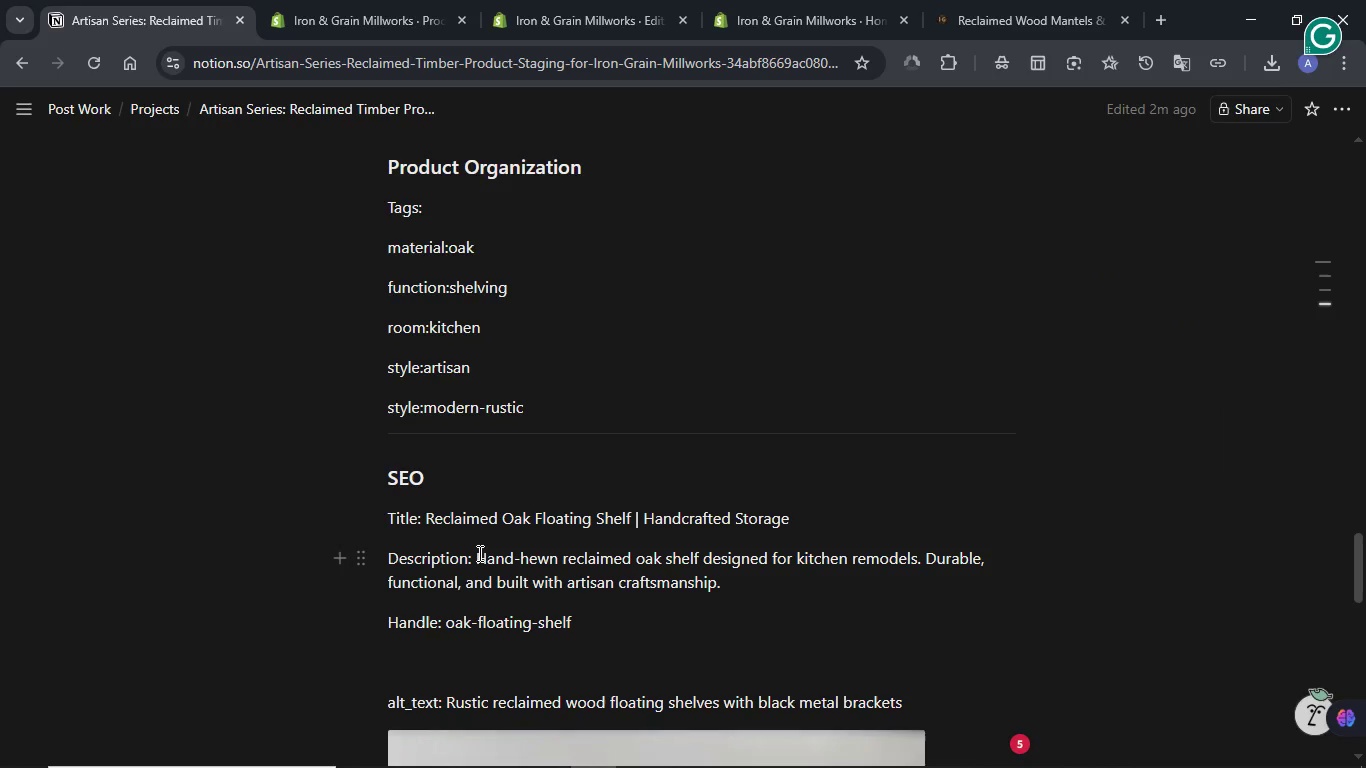 
left_click_drag(start_coordinate=[478, 553], to_coordinate=[738, 593])
 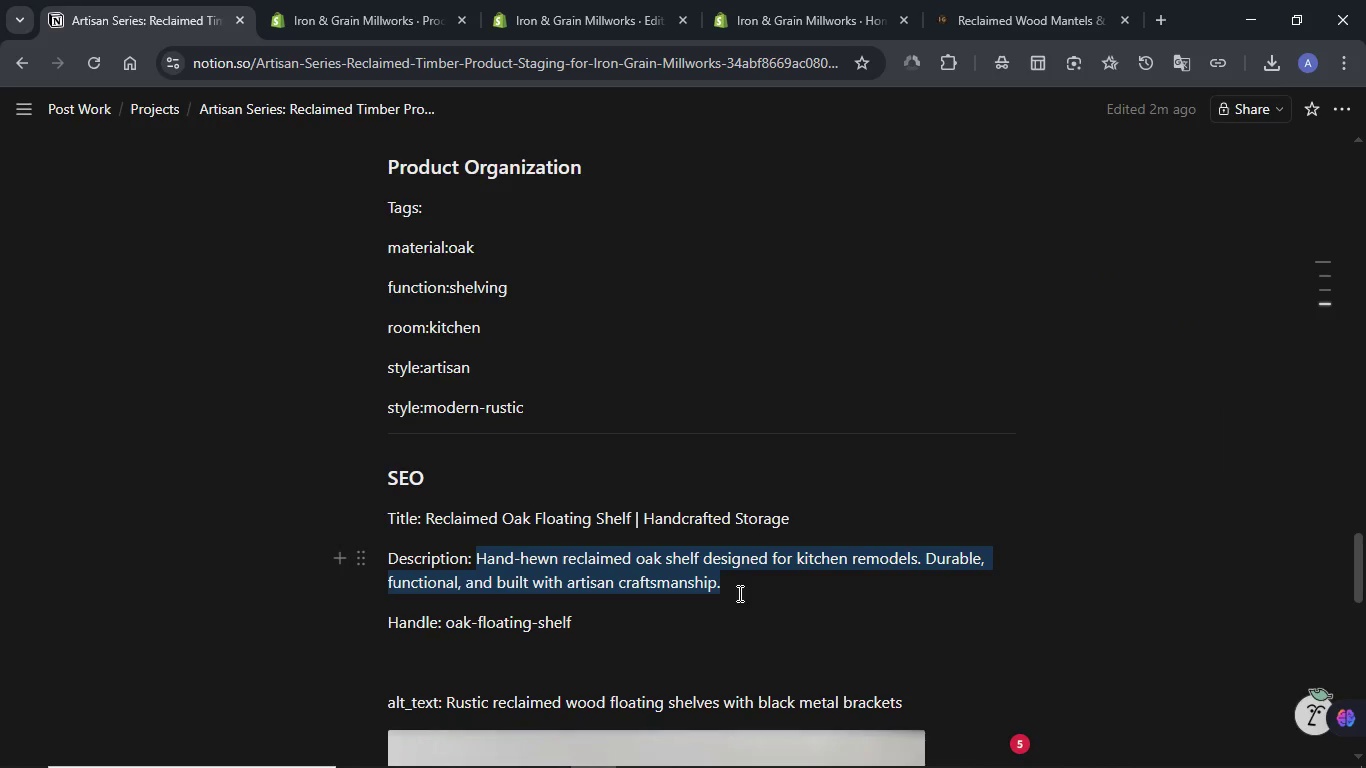 
key(Control+C)
 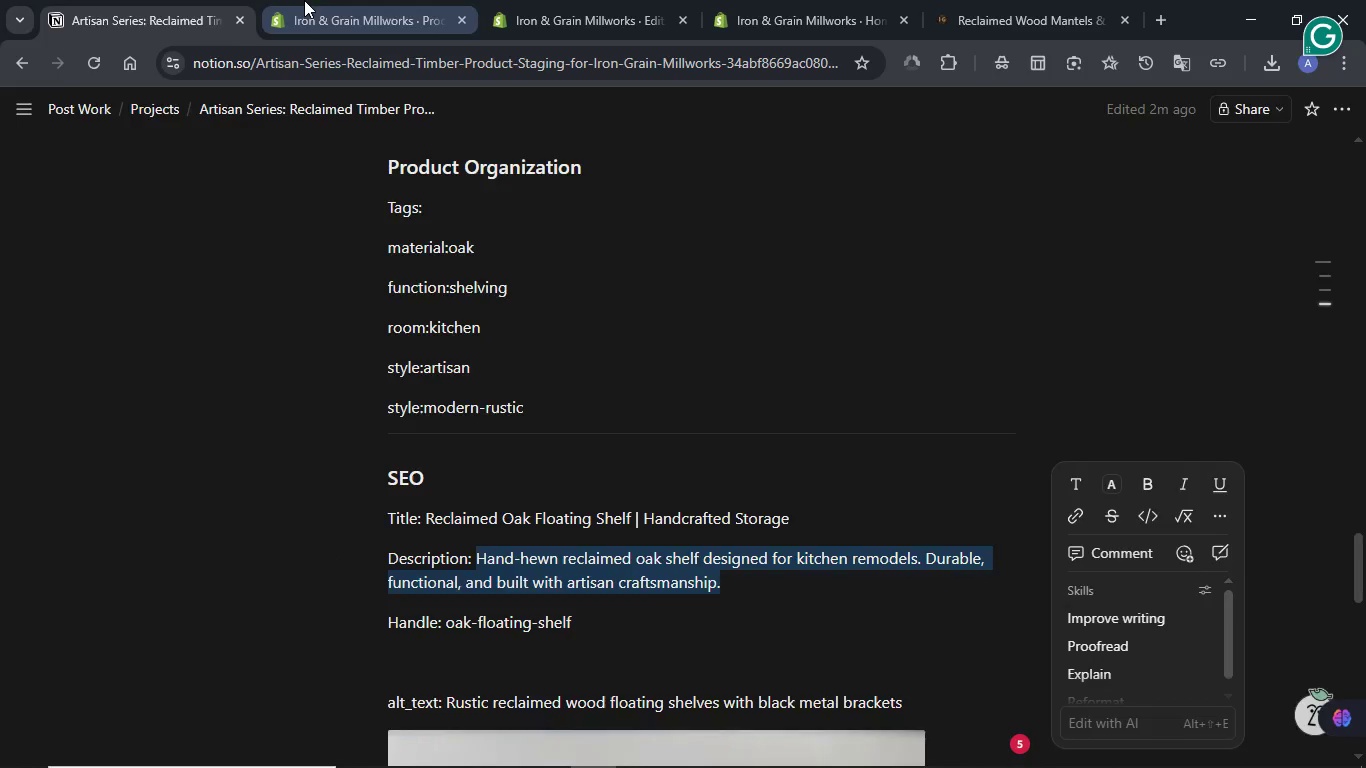 
left_click([305, 0])
 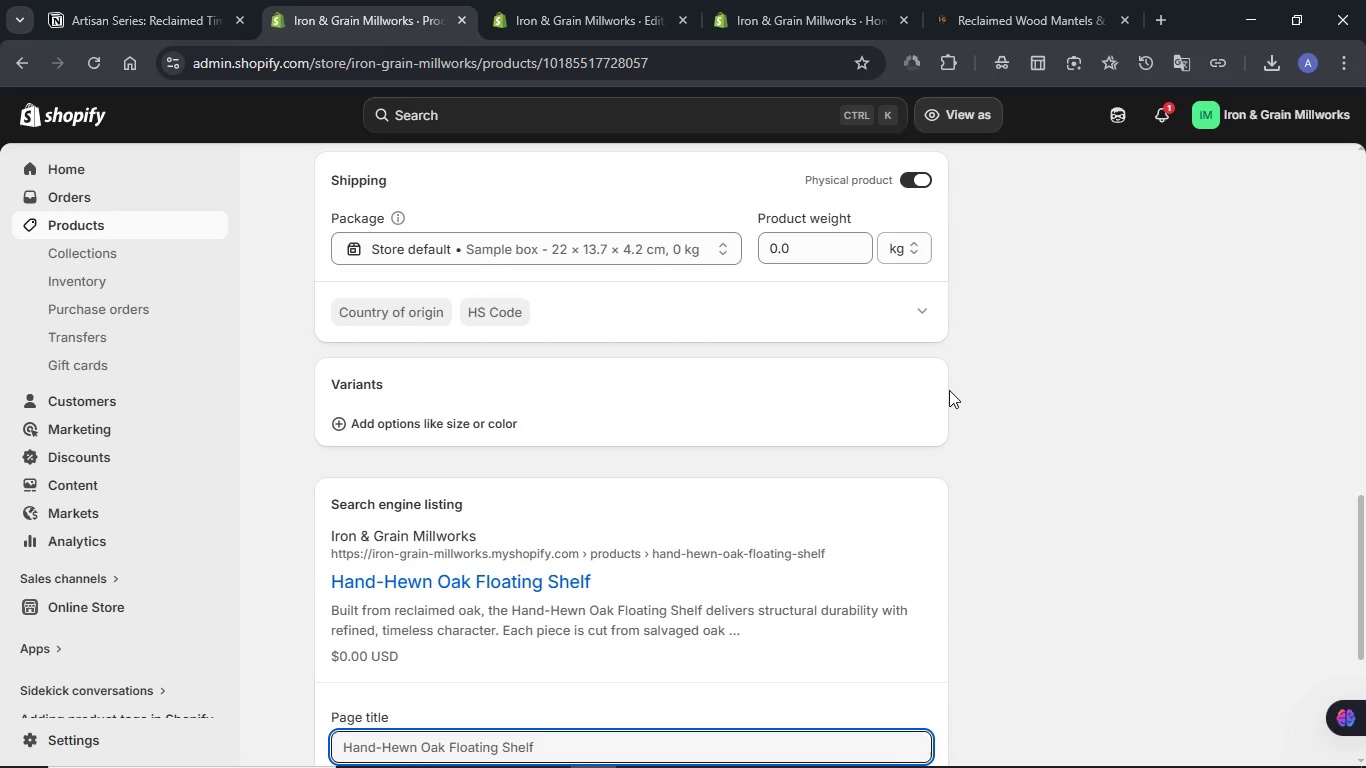 
scroll: coordinate [656, 367], scroll_direction: down, amount: 4.0
 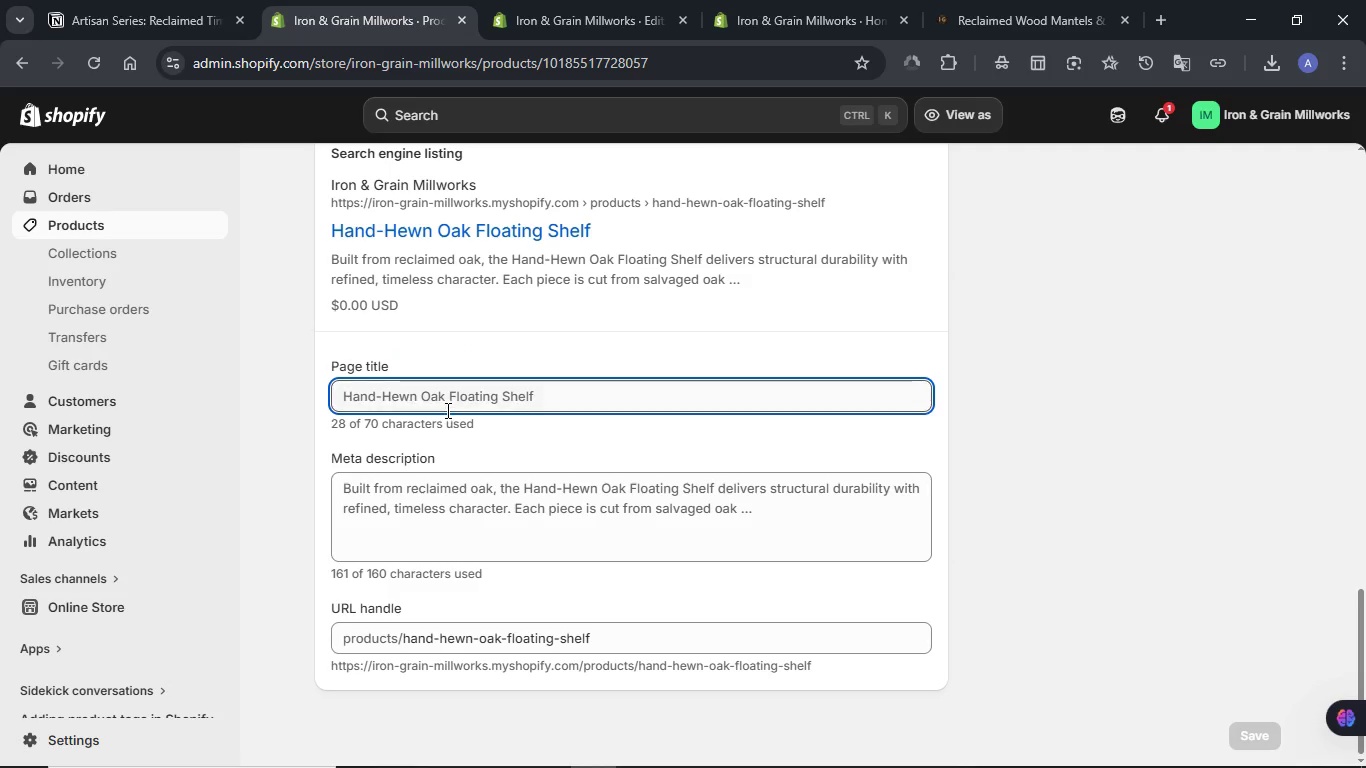 
left_click([446, 399])
 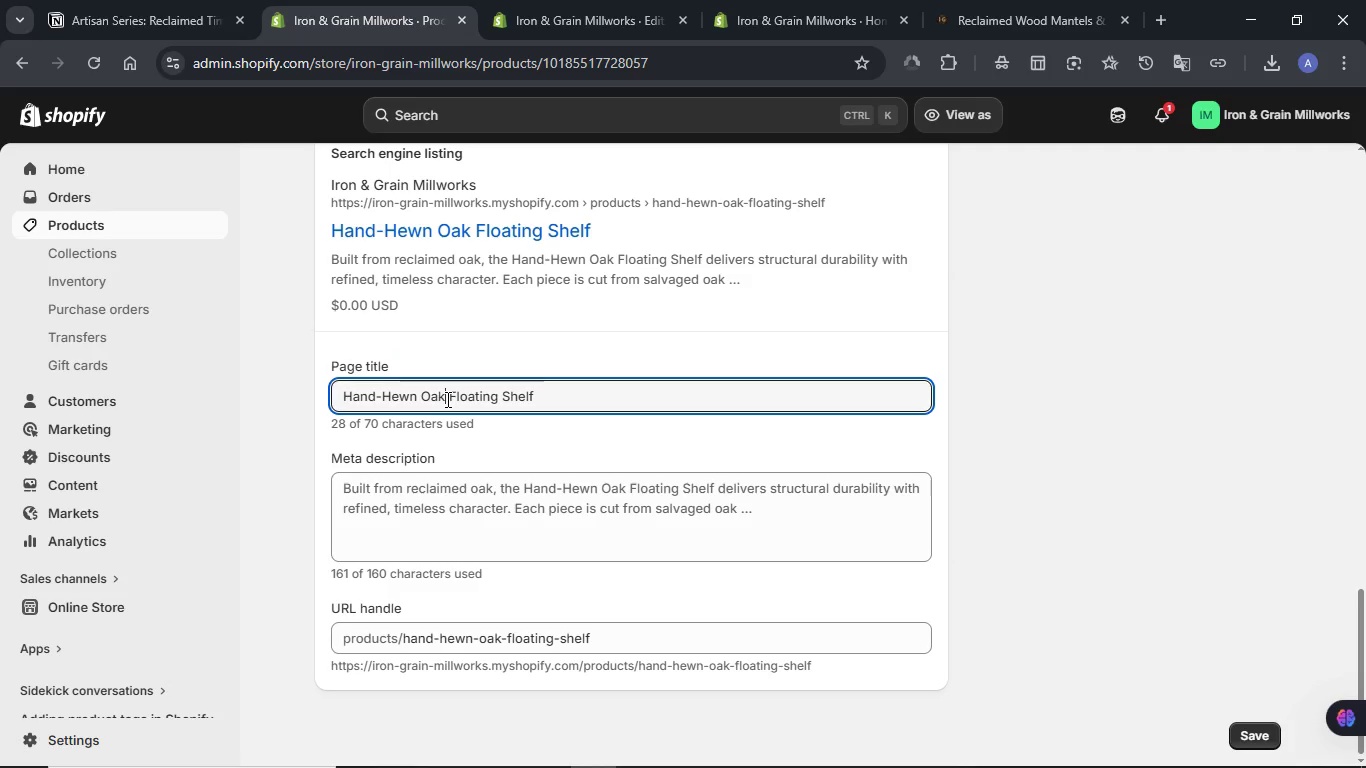 
key(Control+A)
 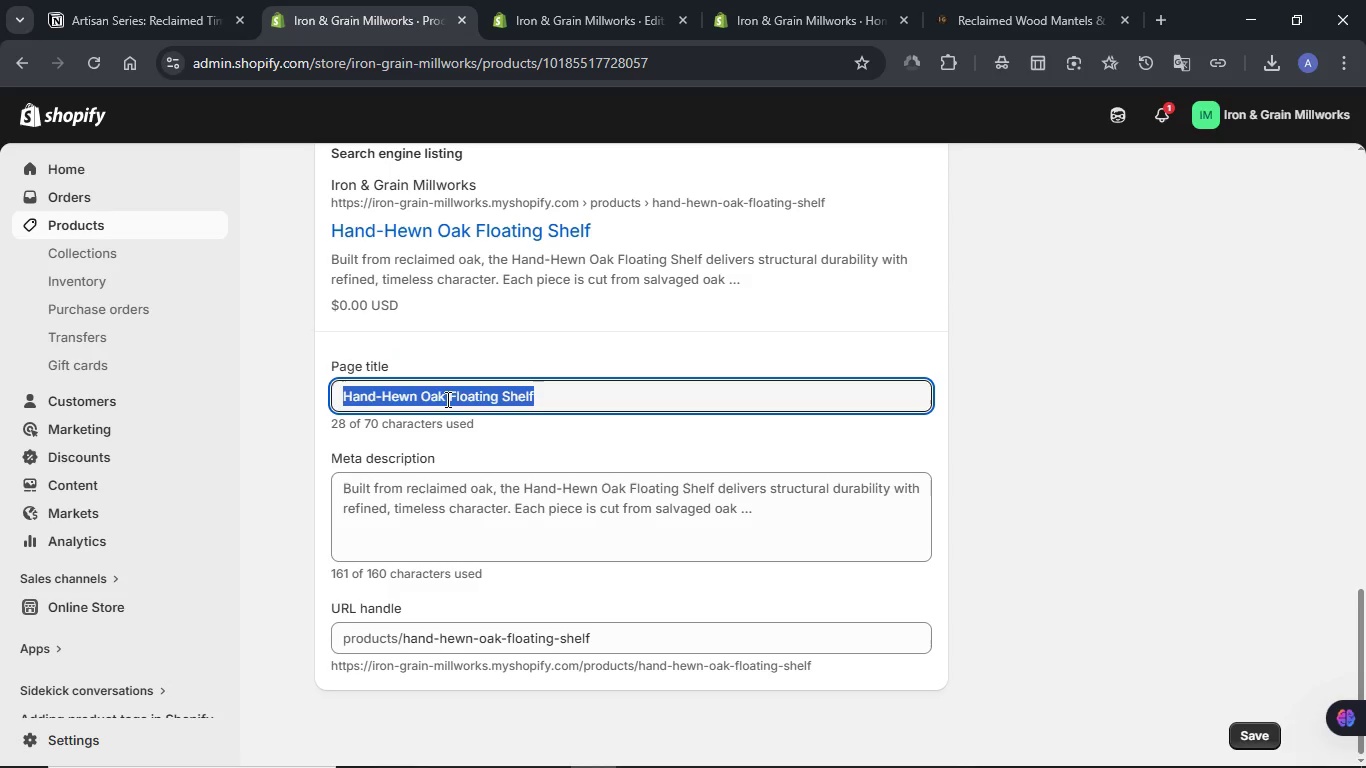 
key(Meta+V)
 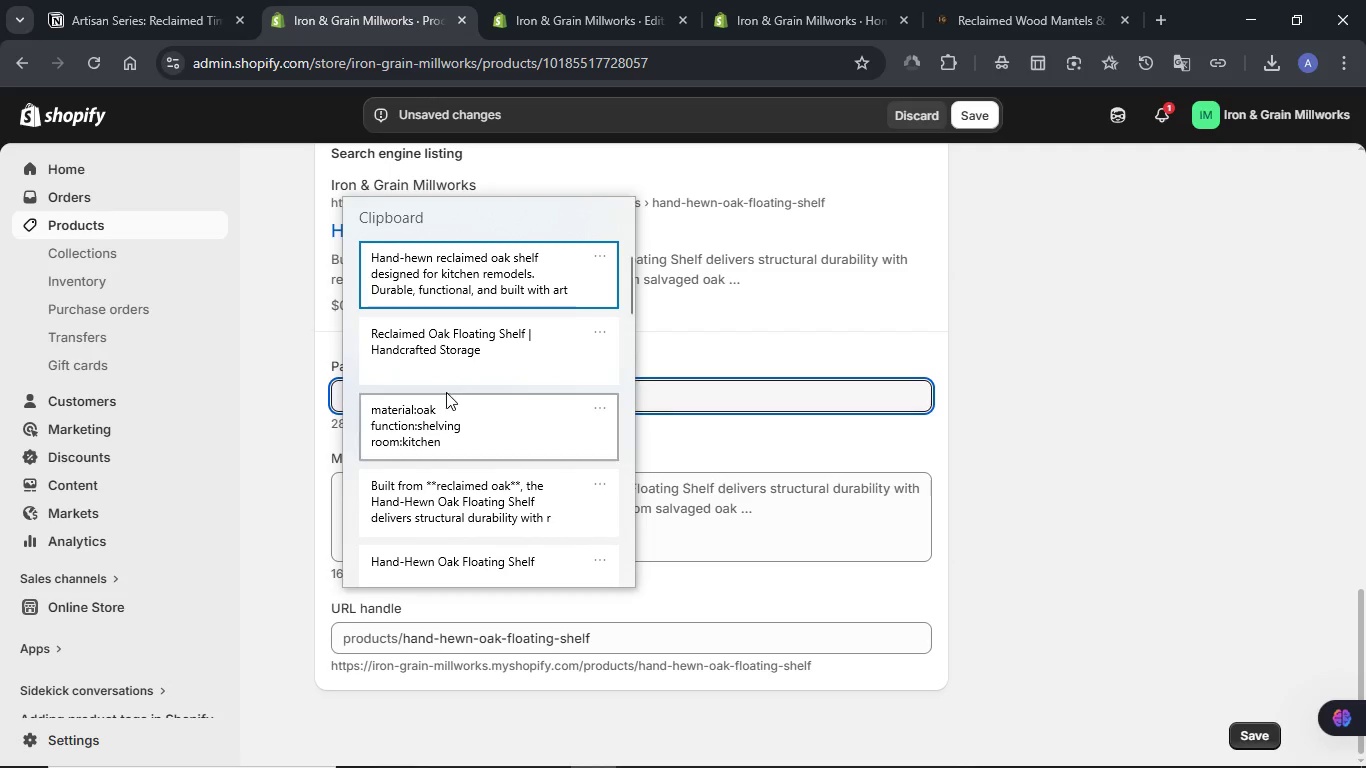 
left_click([445, 353])
 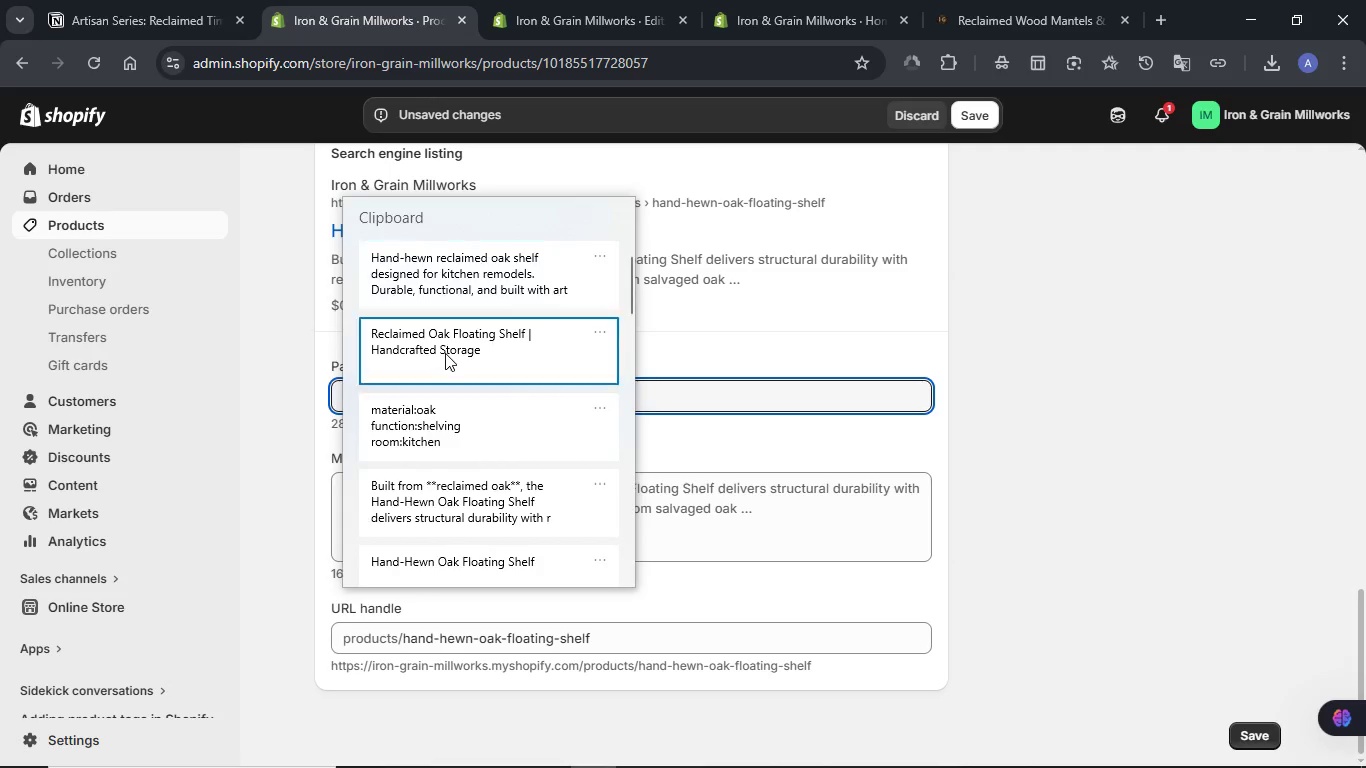 
key(Control+ControlLeft)
 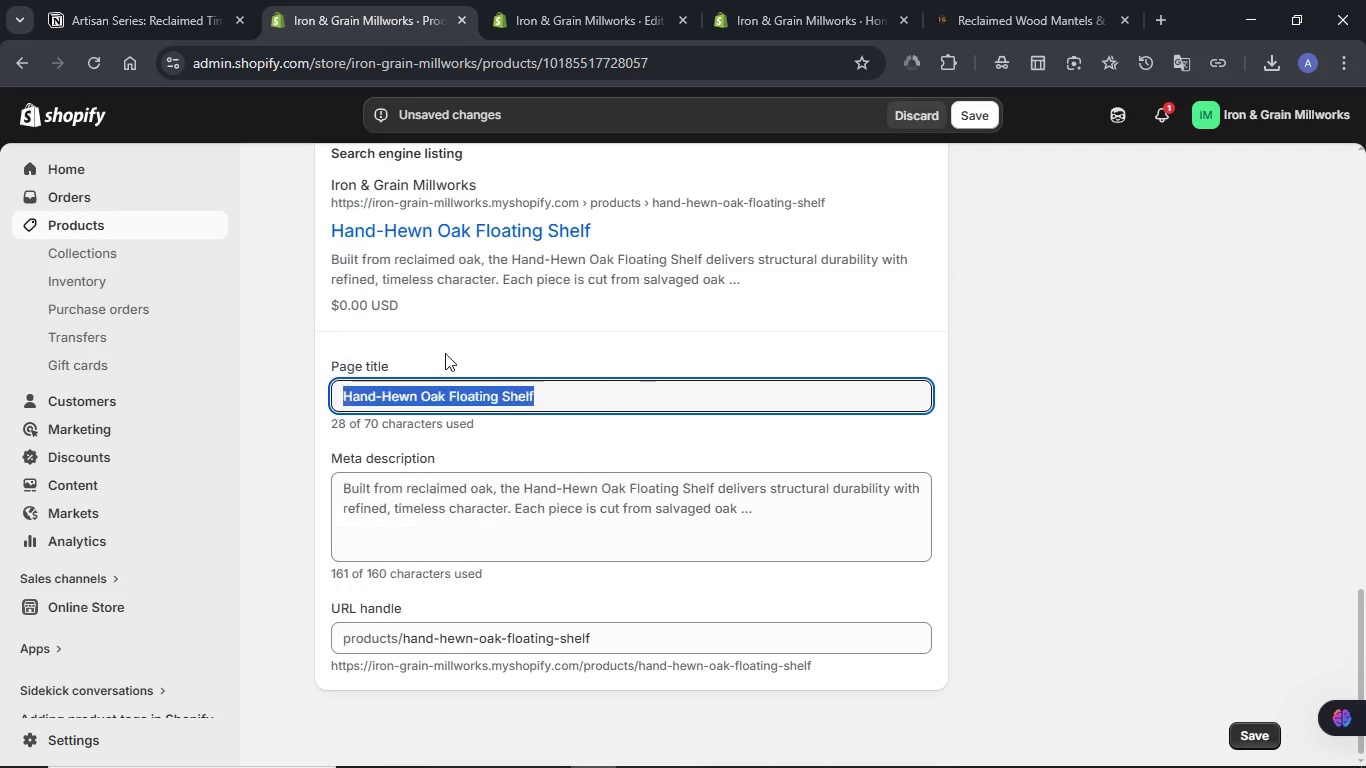 
key(Control+V)
 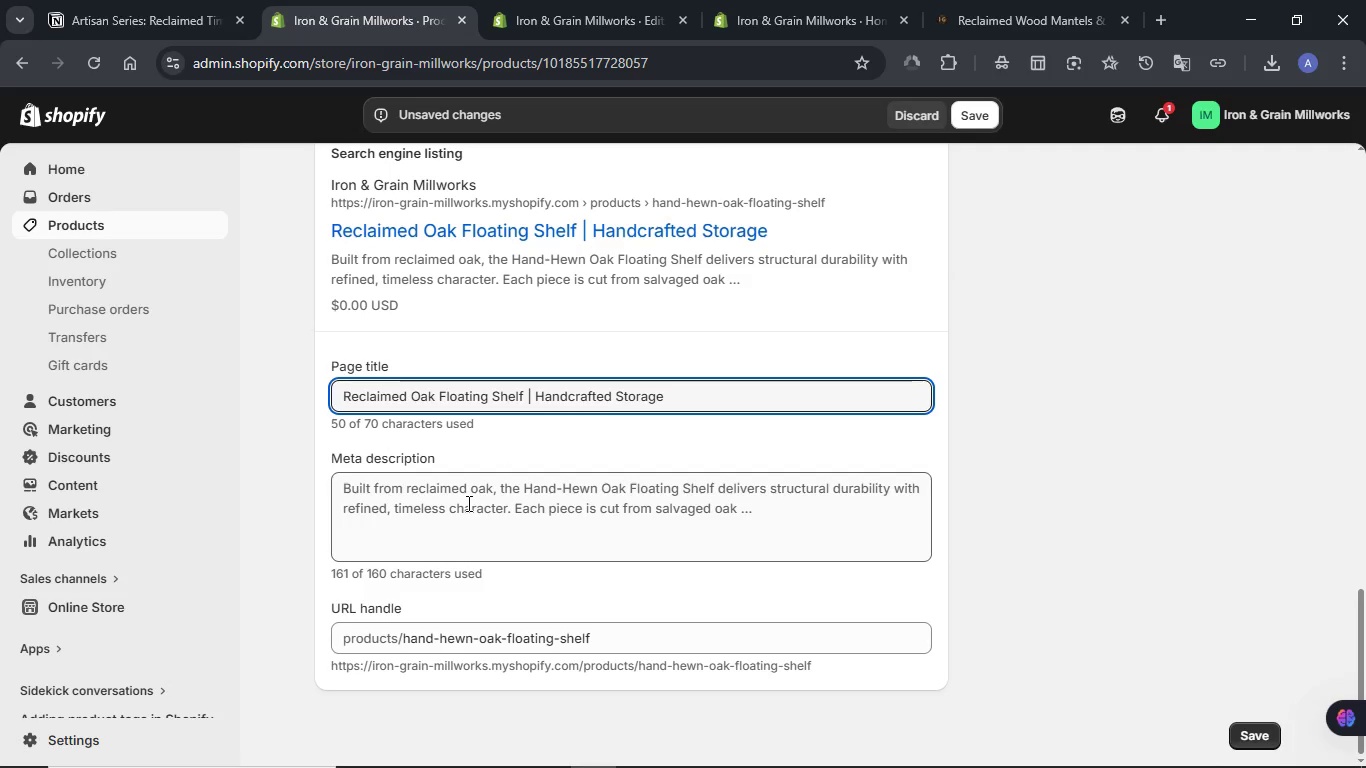 
left_click([467, 503])
 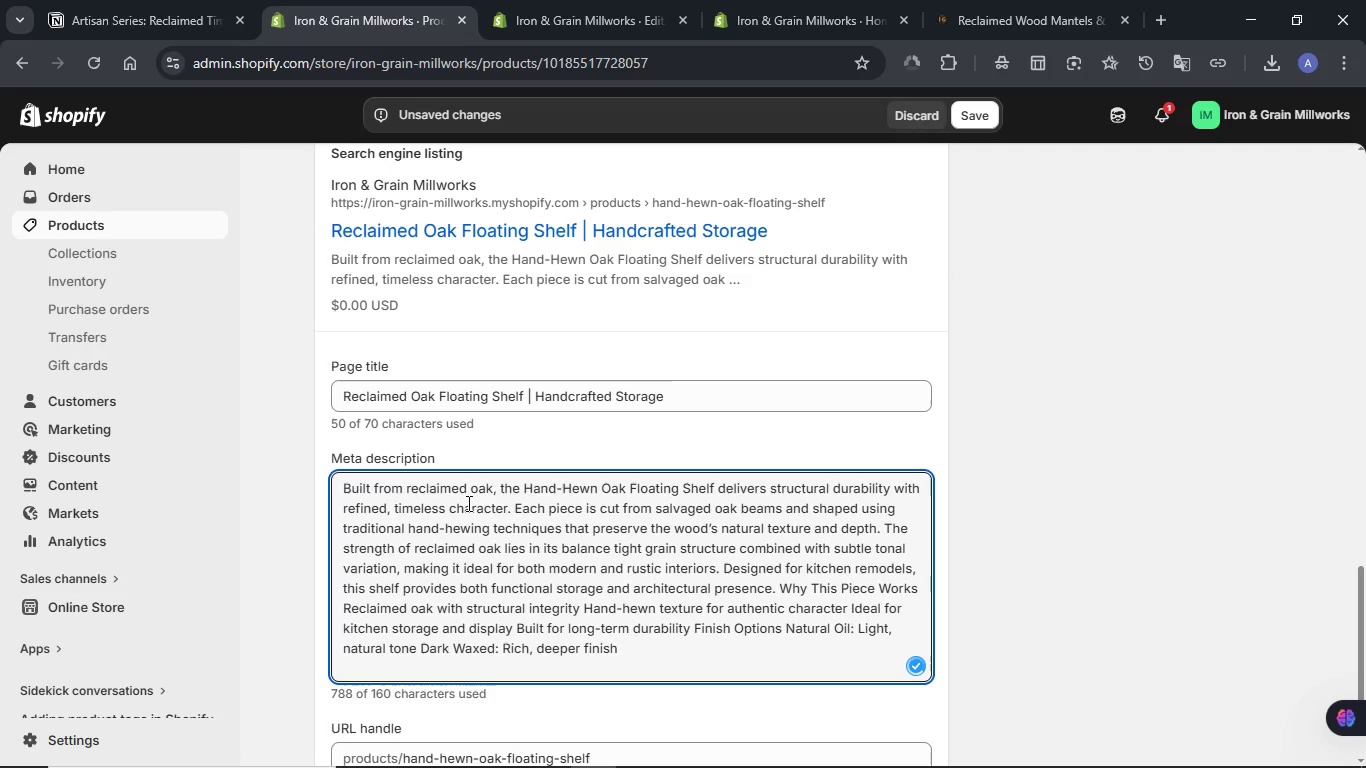 
key(Control+ControlLeft)
 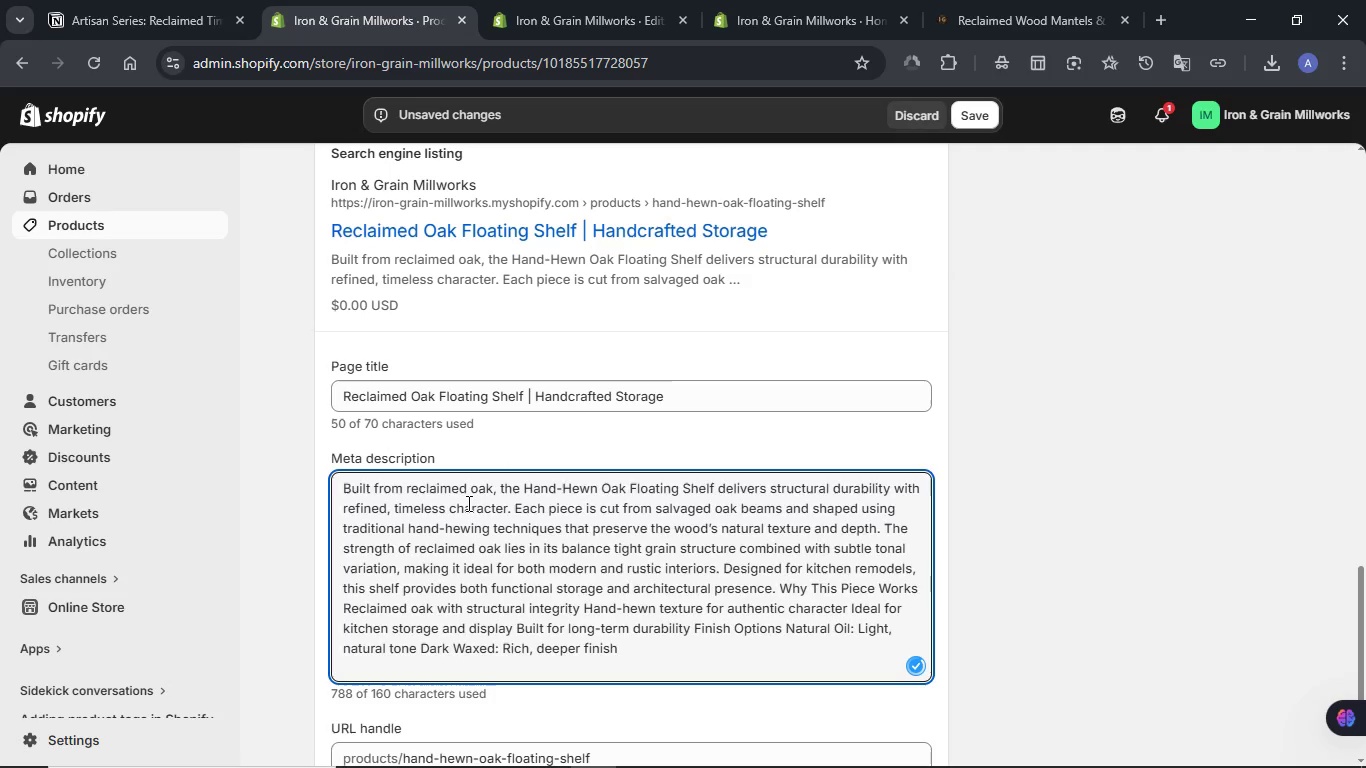 
key(Control+A)
 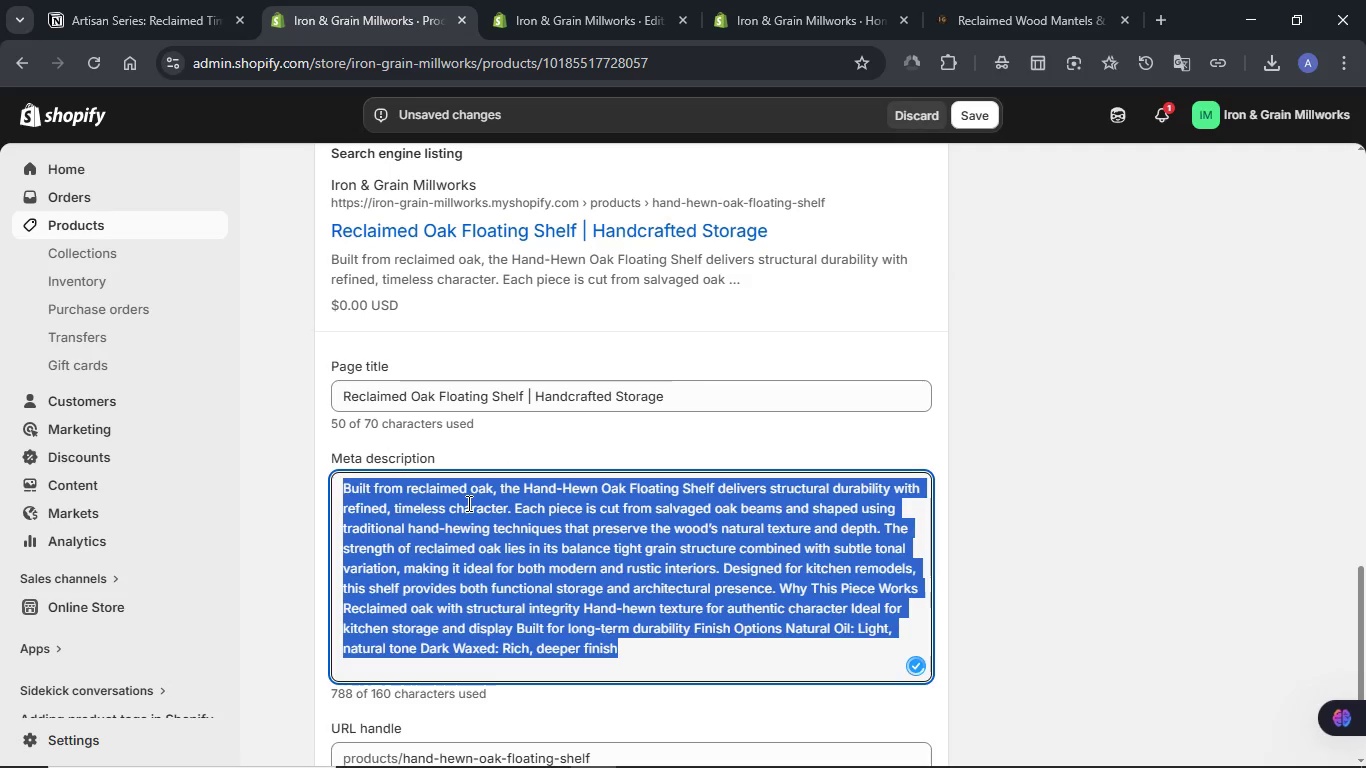 
key(Meta+V)
 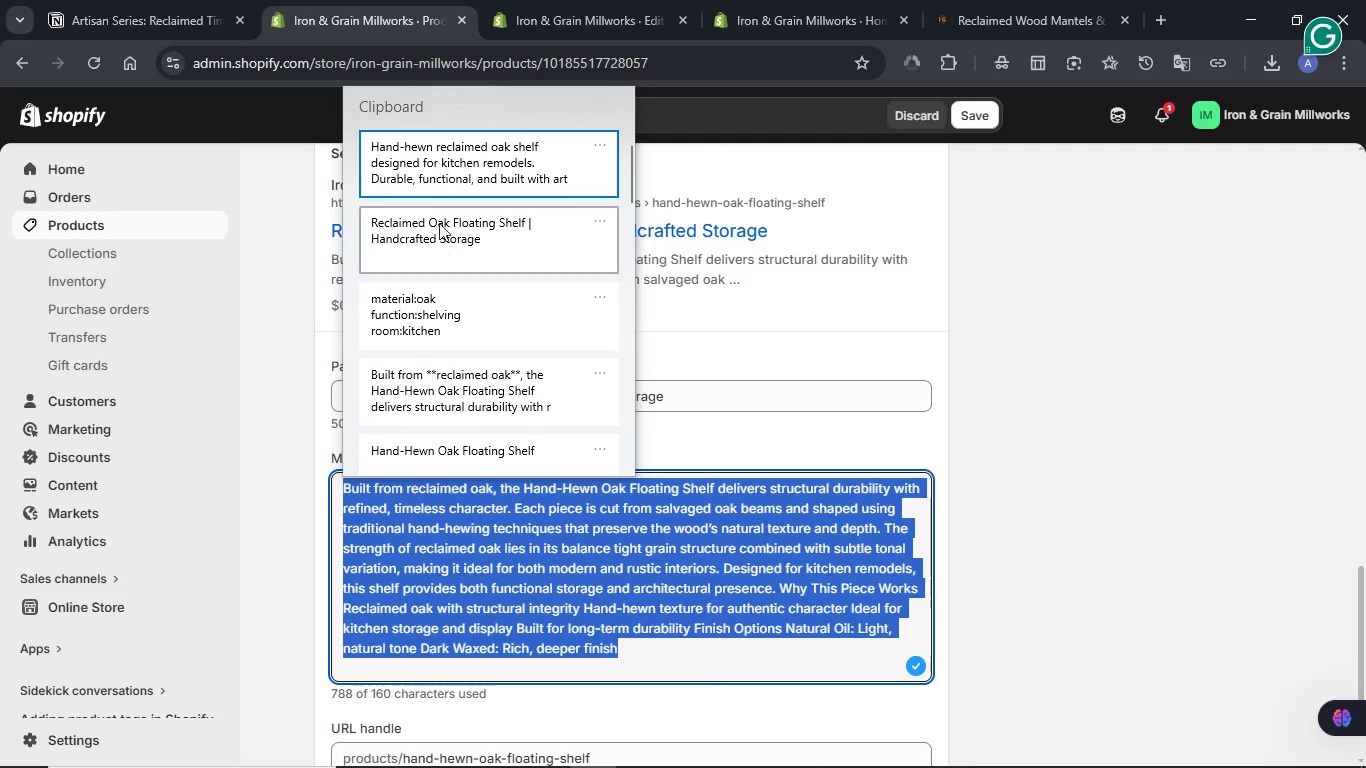 
key(Control+ControlLeft)
 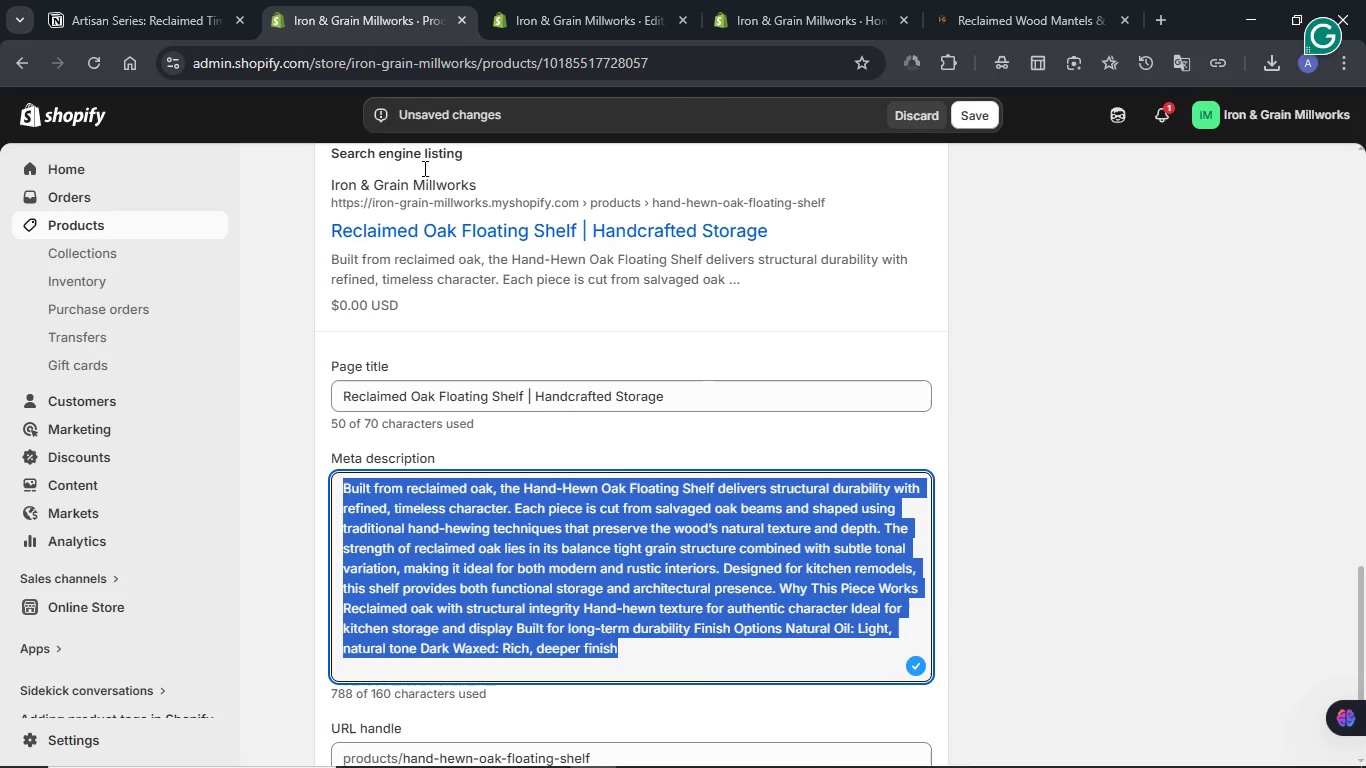 
left_click([975, 117])
 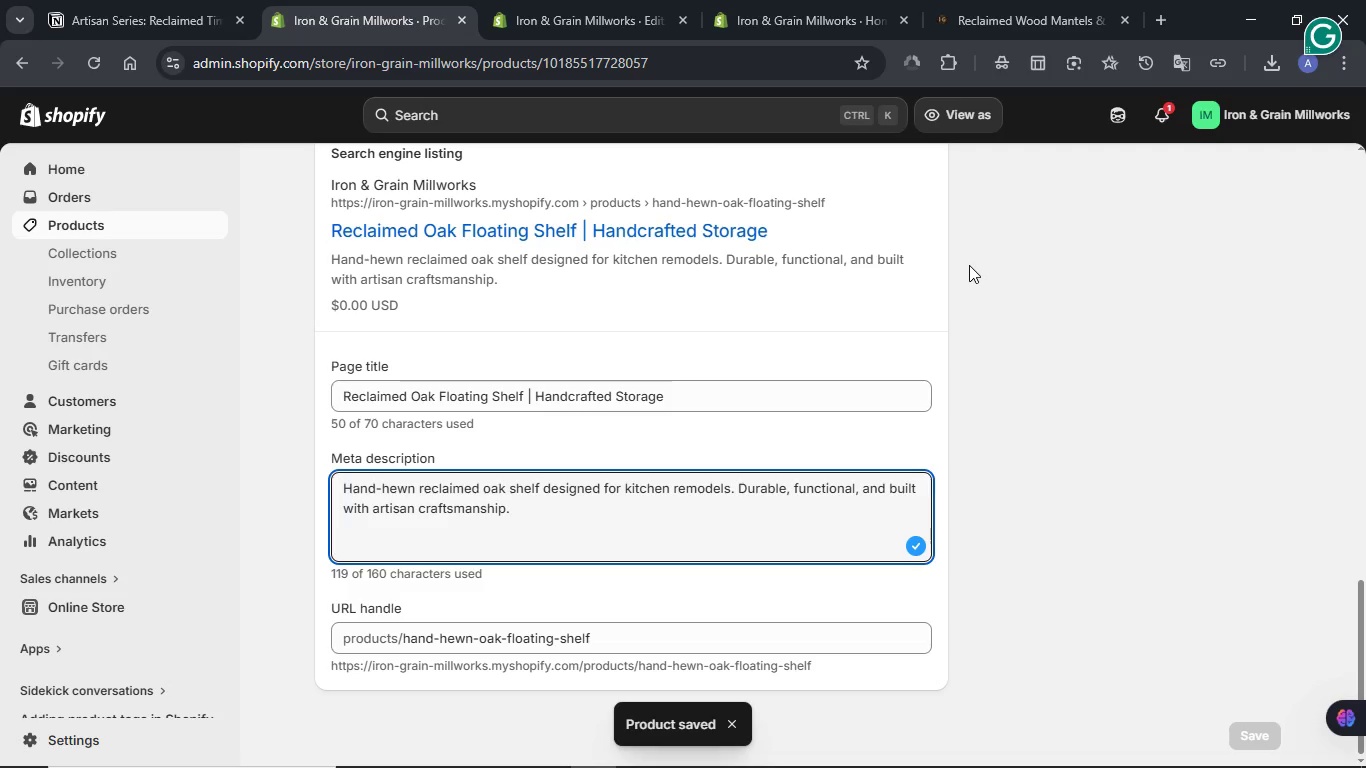 
wait(14.58)
 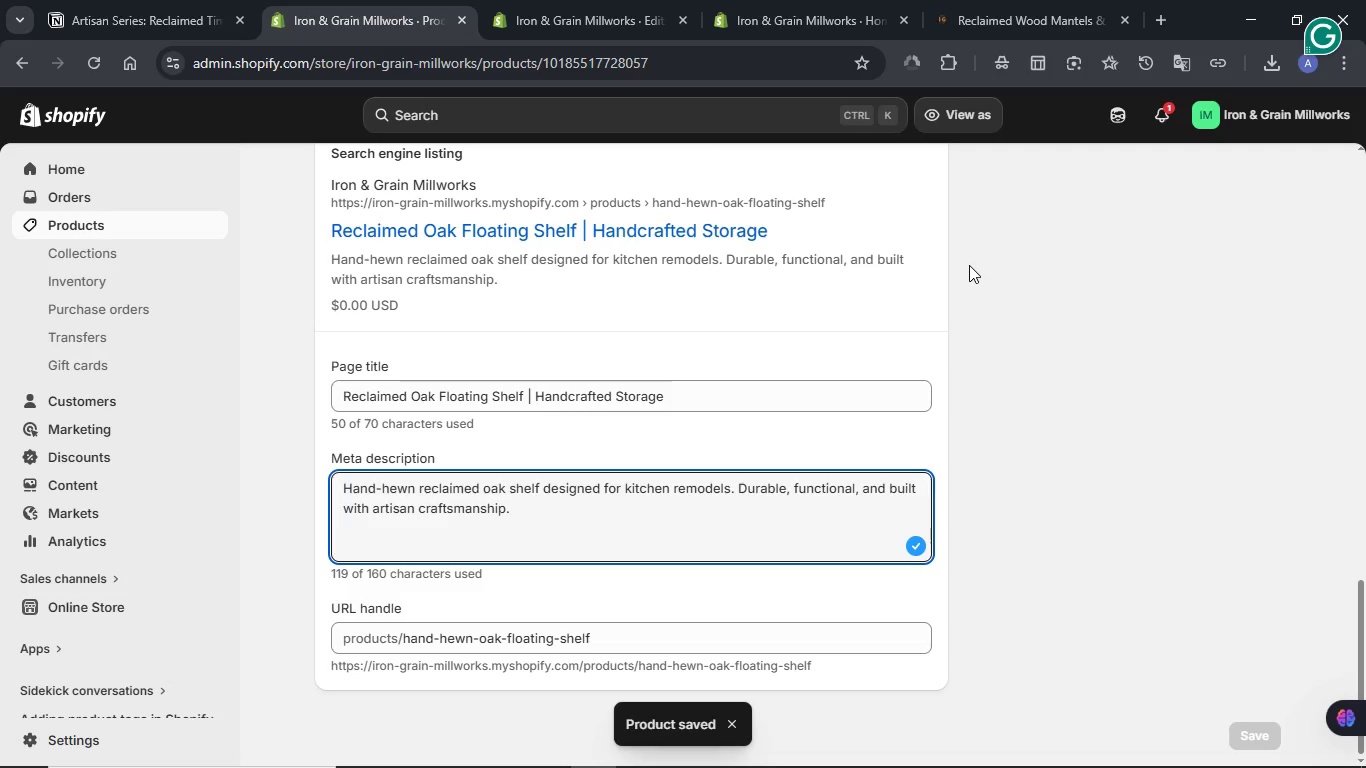 
scroll: coordinate [1034, 298], scroll_direction: up, amount: 6.0
 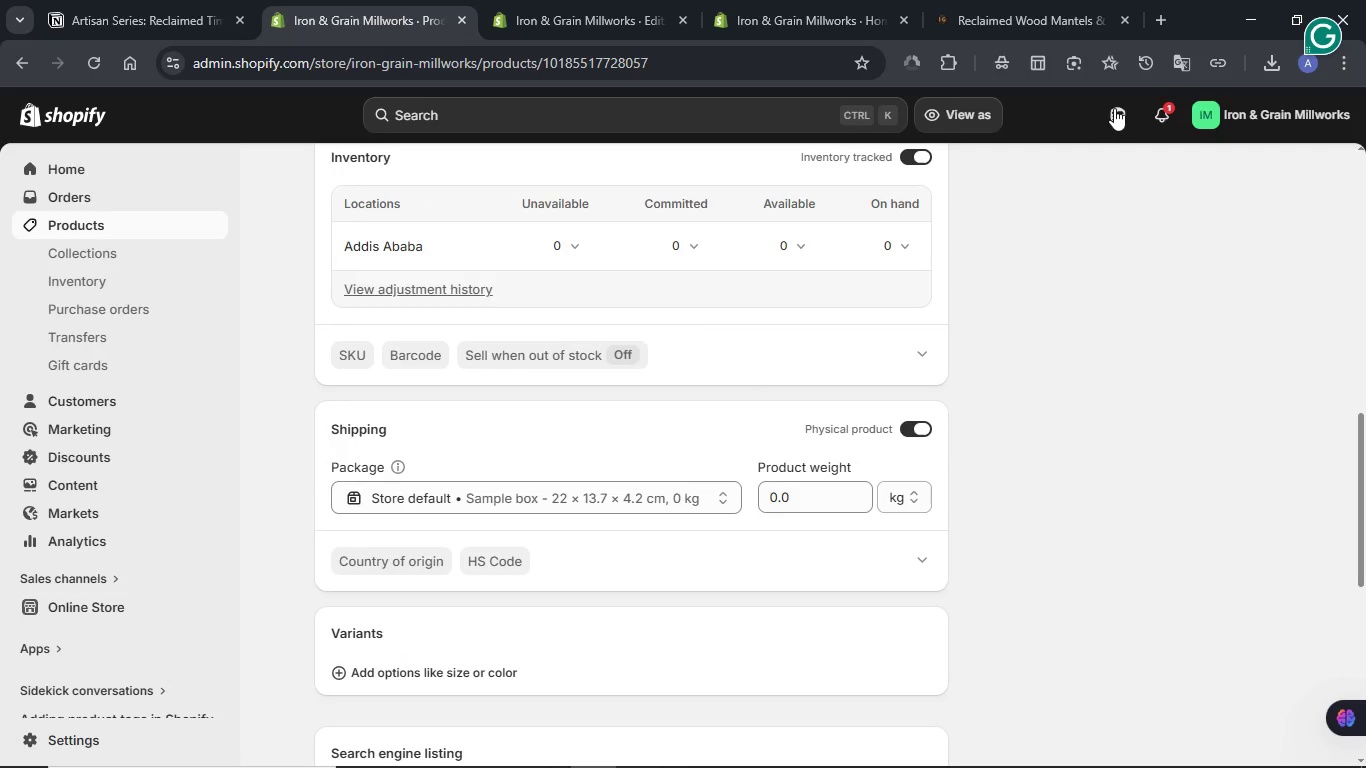 
left_click([1114, 107])
 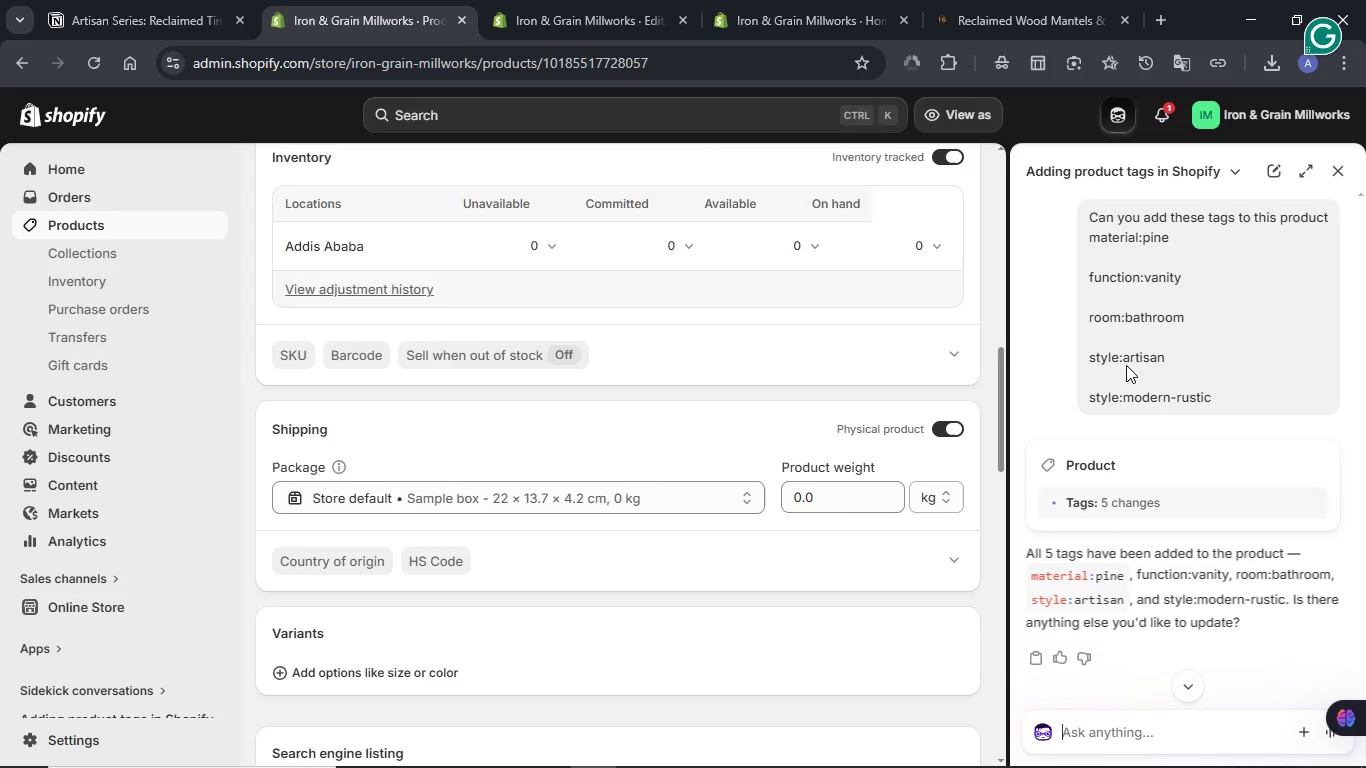 
scroll: coordinate [1126, 365], scroll_direction: down, amount: 2.0
 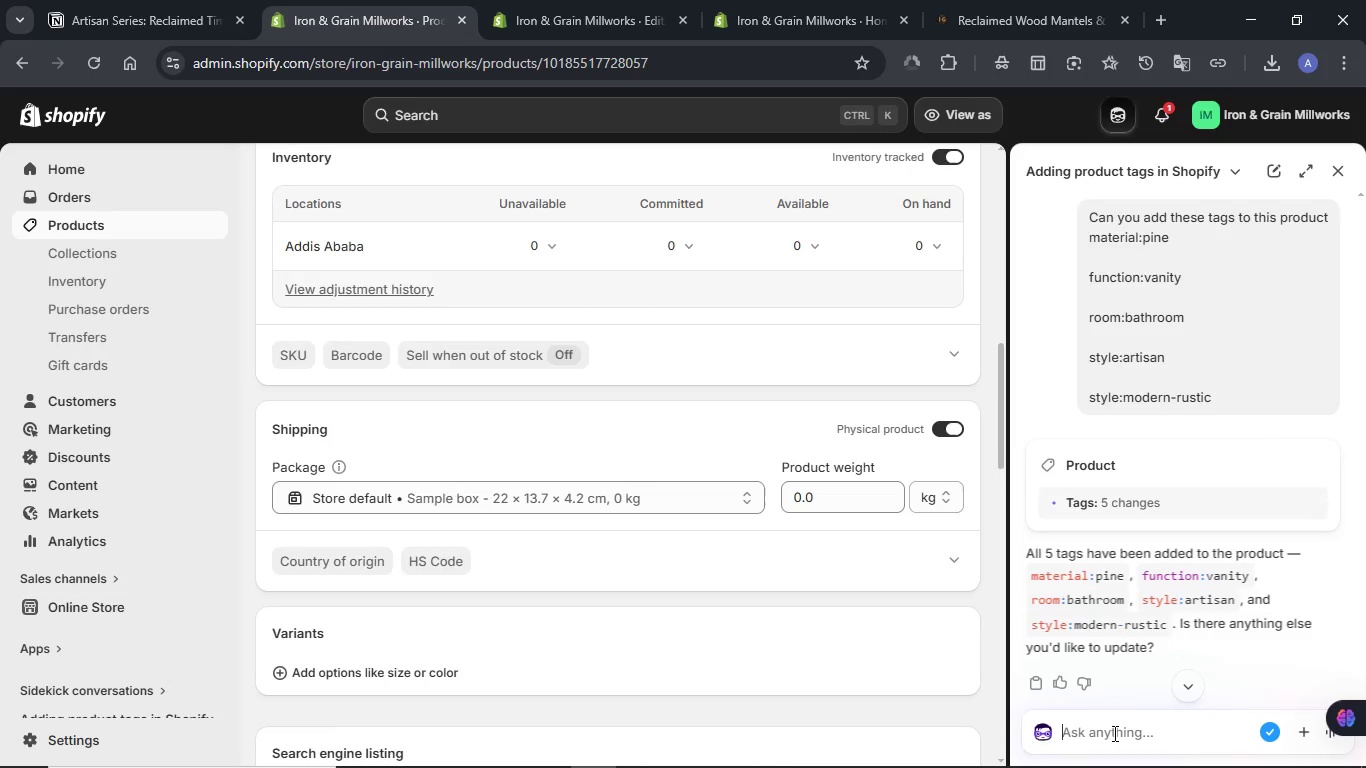 
type(Can you add these tags to this product)
 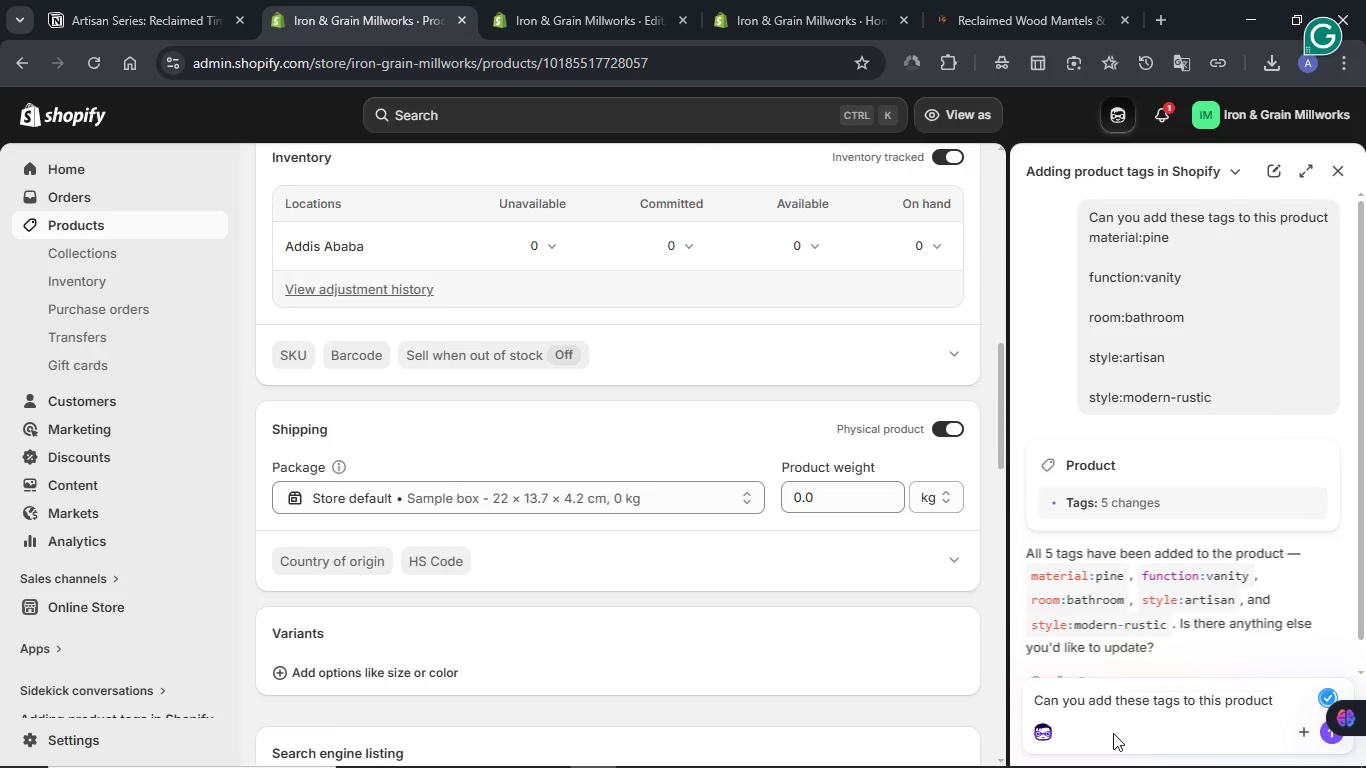 
key(Shift+Enter)
 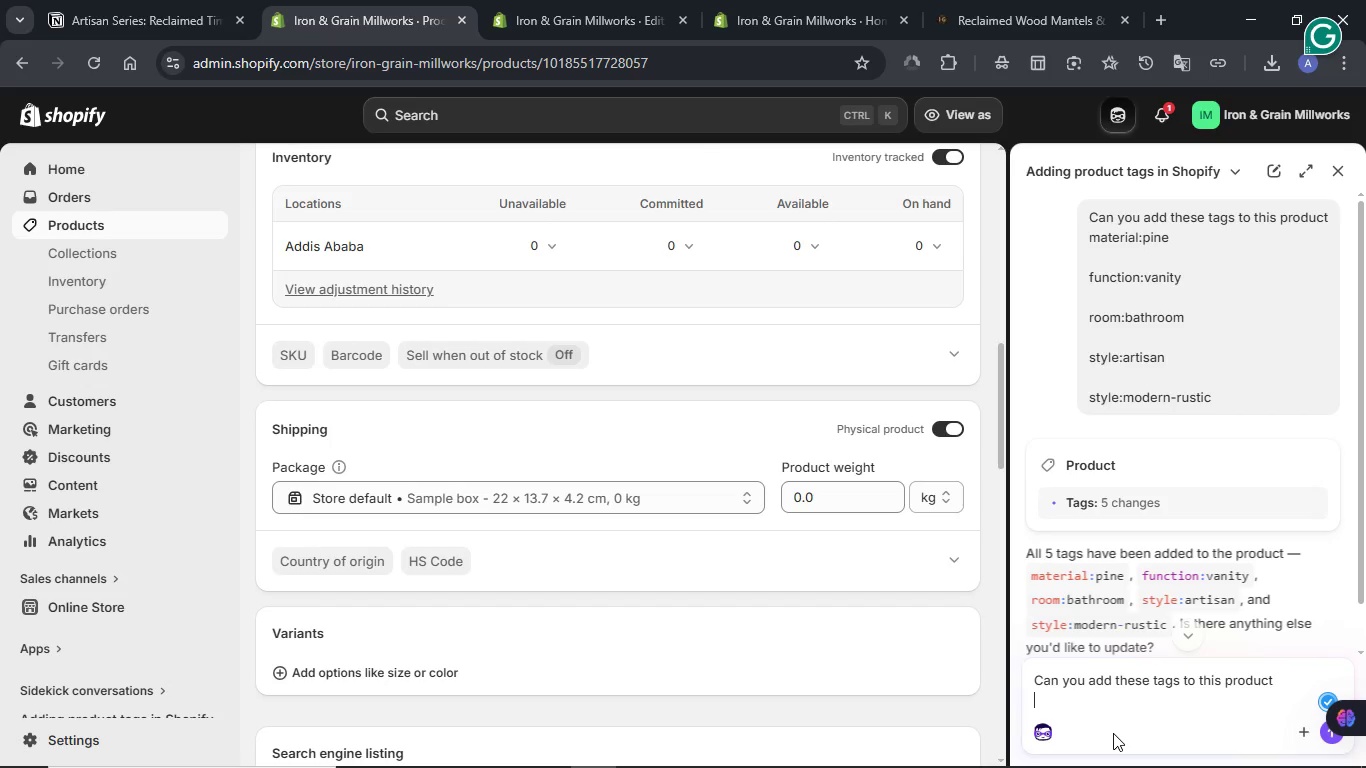 
key(Meta+V)
 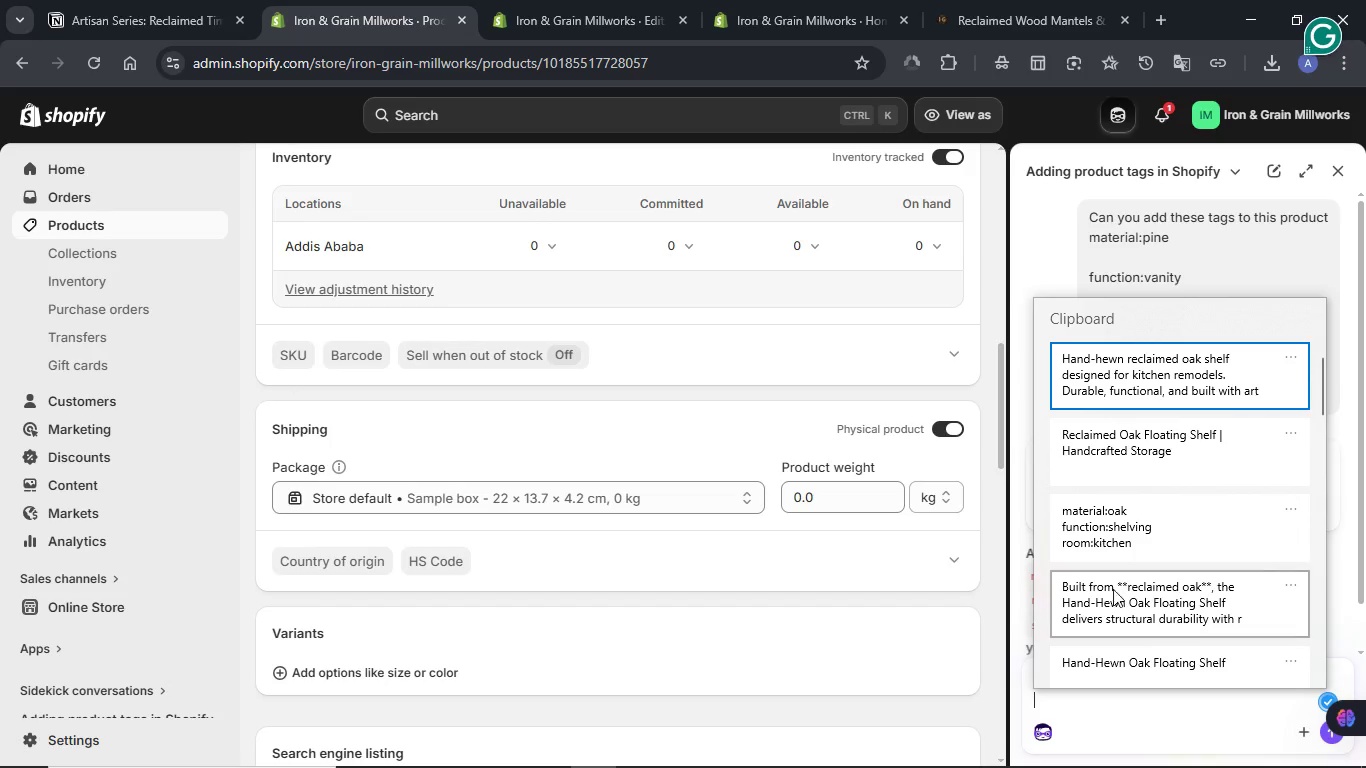 
left_click([1113, 525])
 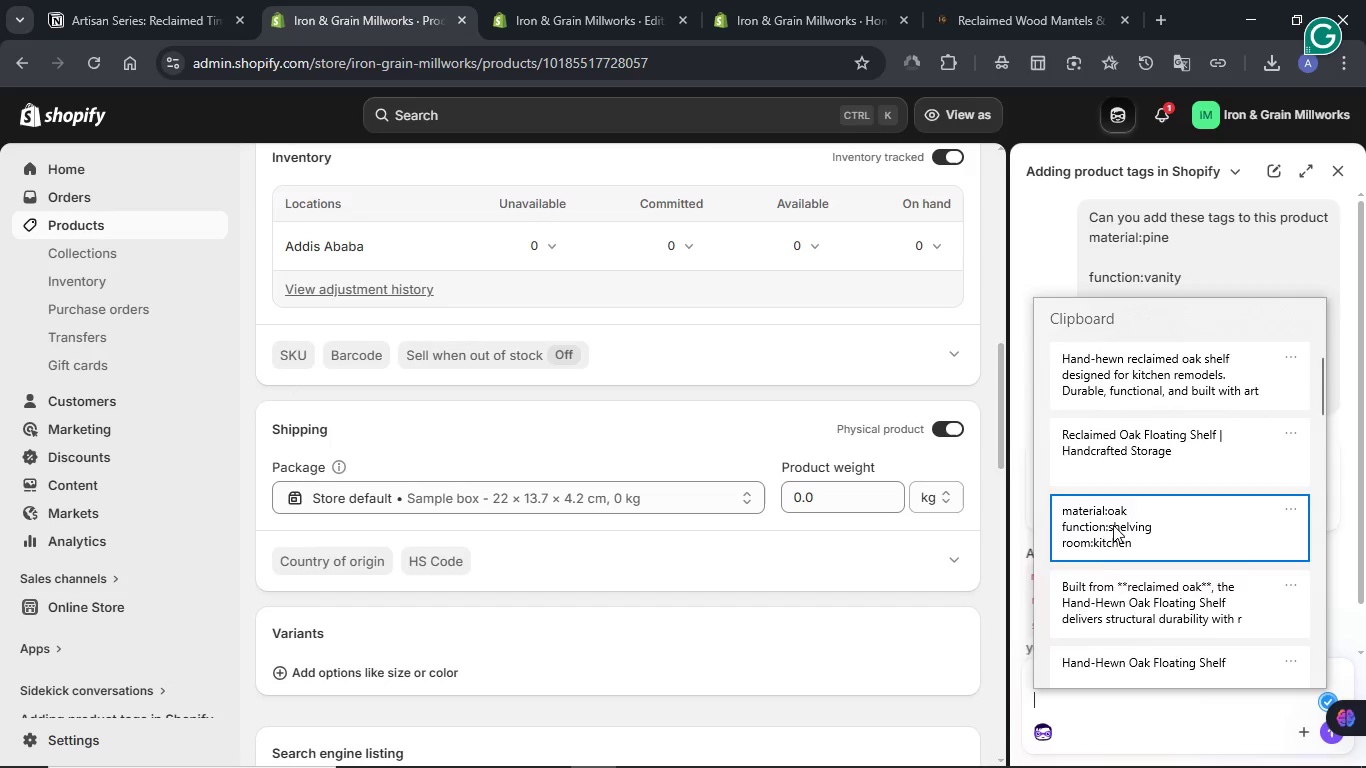 
key(Control+ControlLeft)
 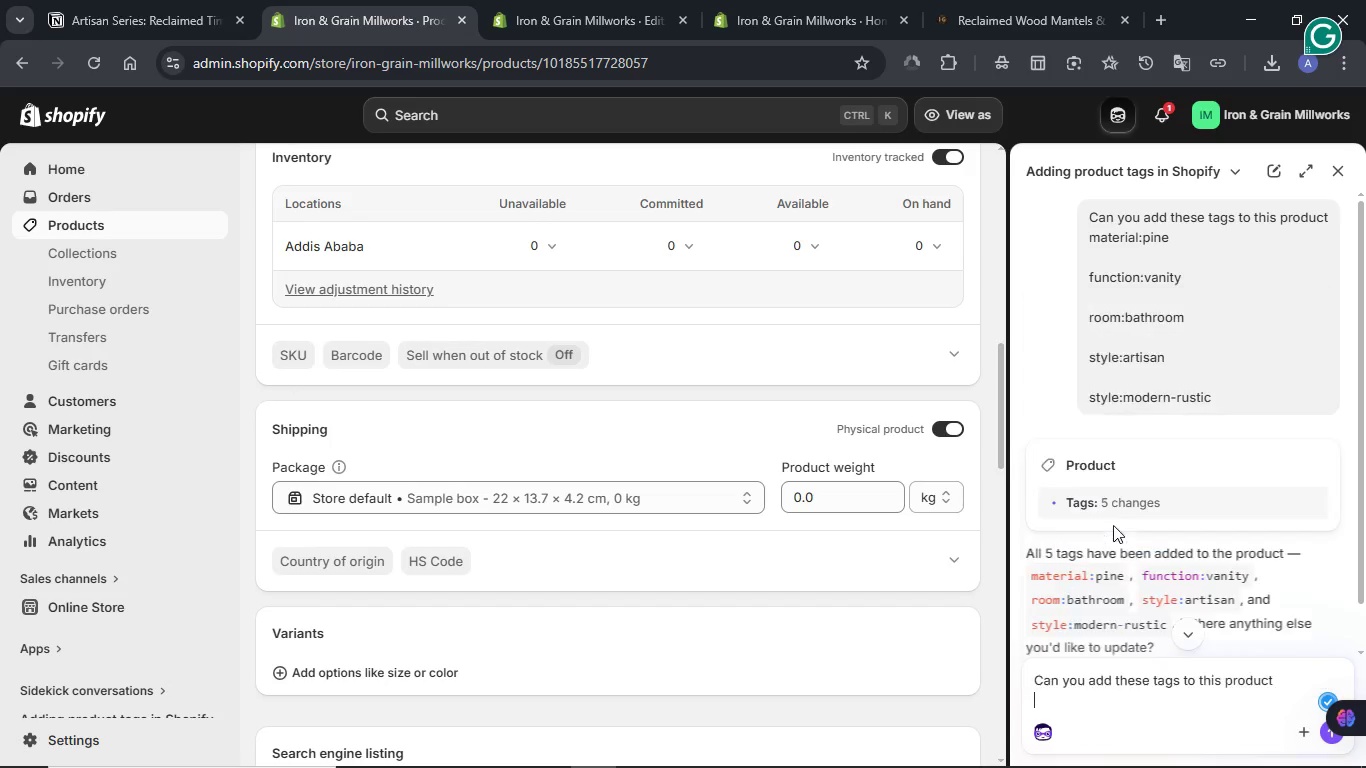 
key(Control+V)
 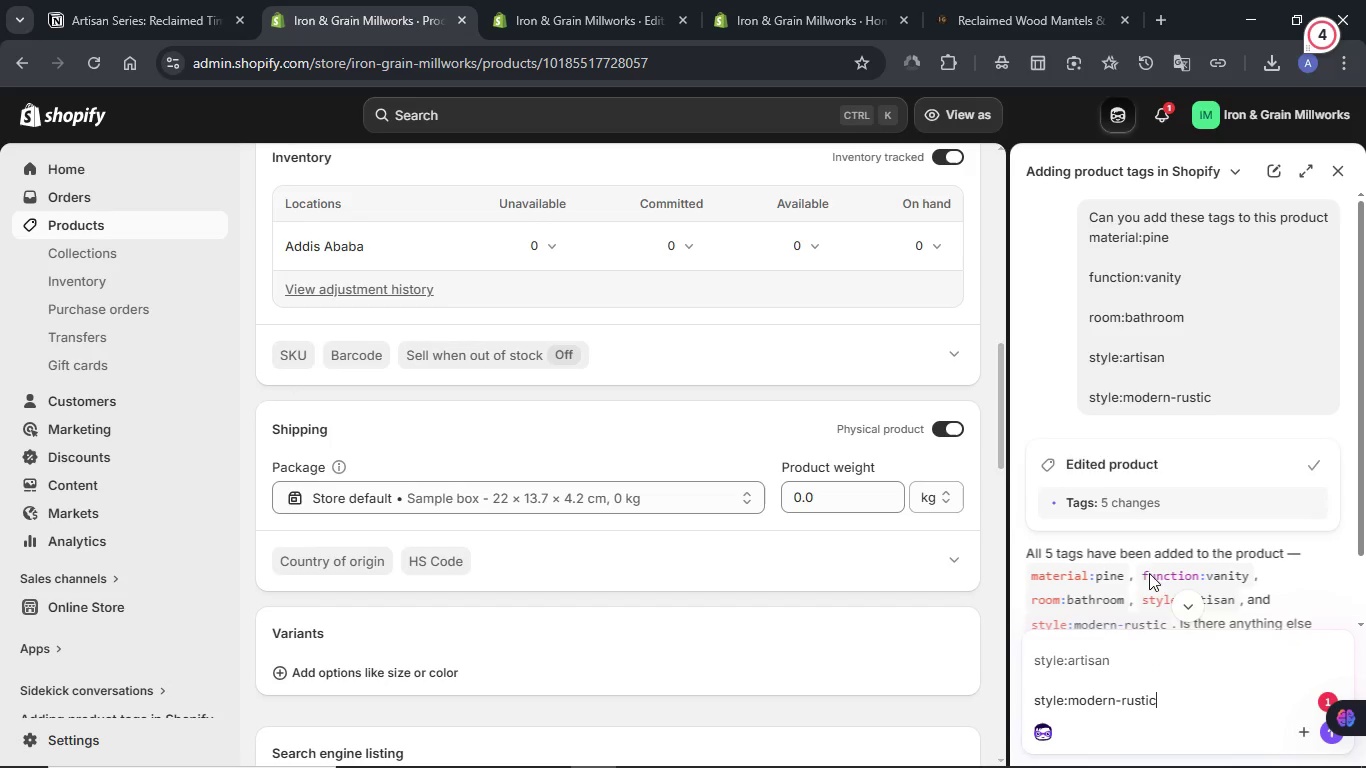 
scroll: coordinate [1166, 695], scroll_direction: down, amount: 2.0
 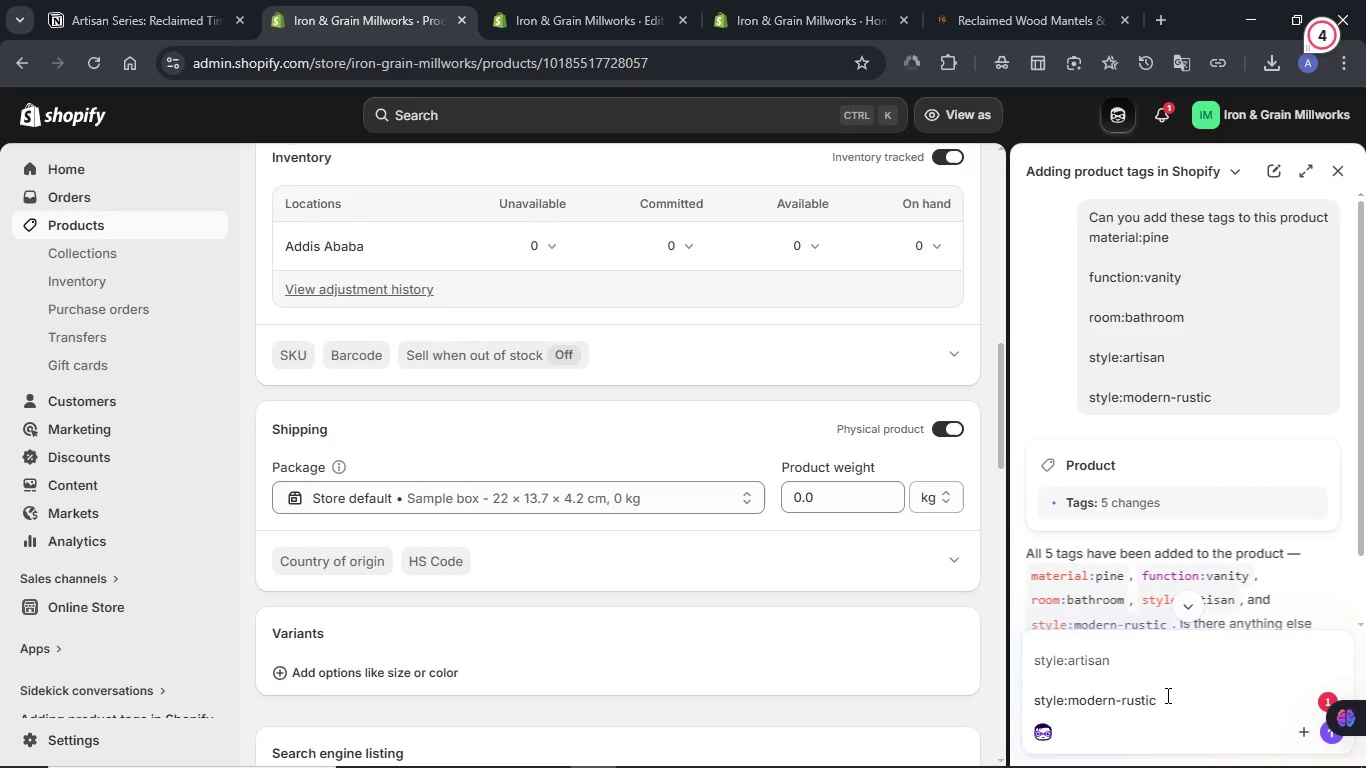 
key(NumpadEnter)
 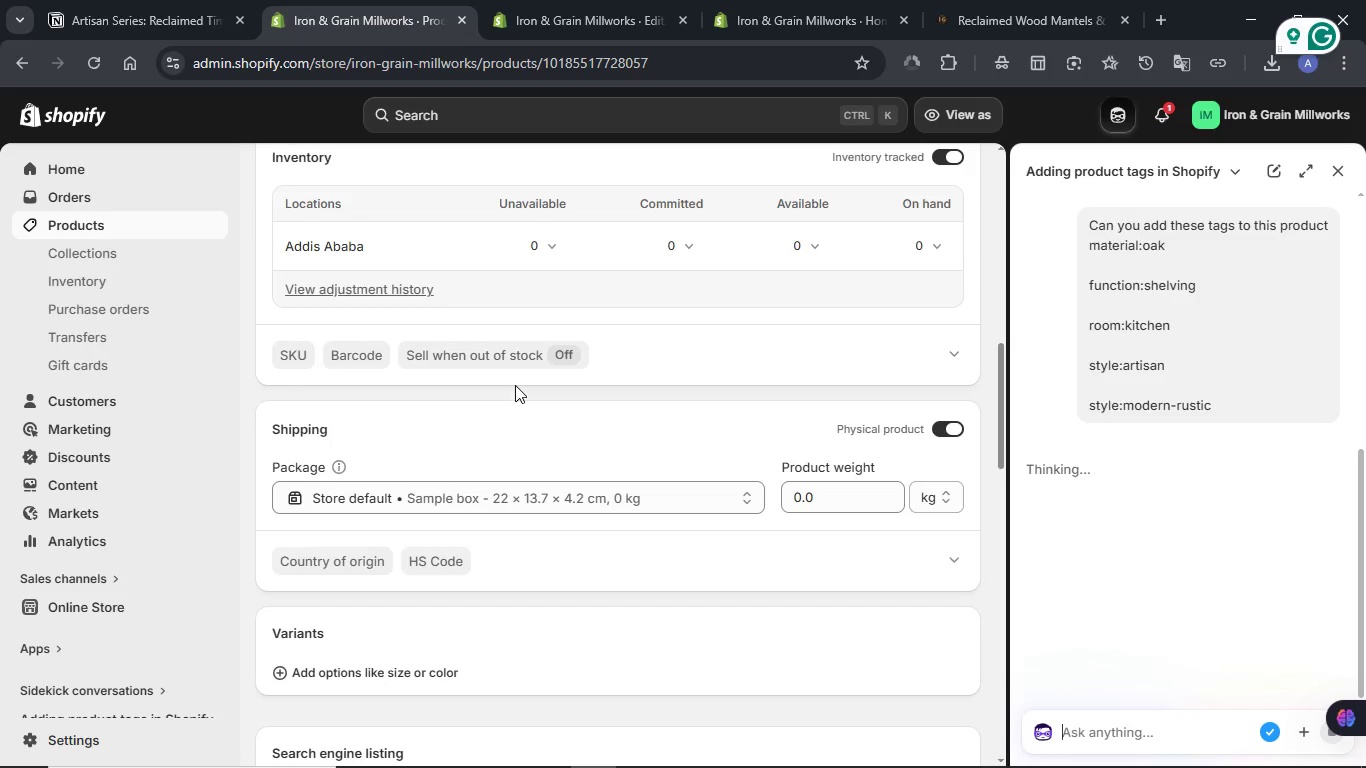 
wait(9.11)
 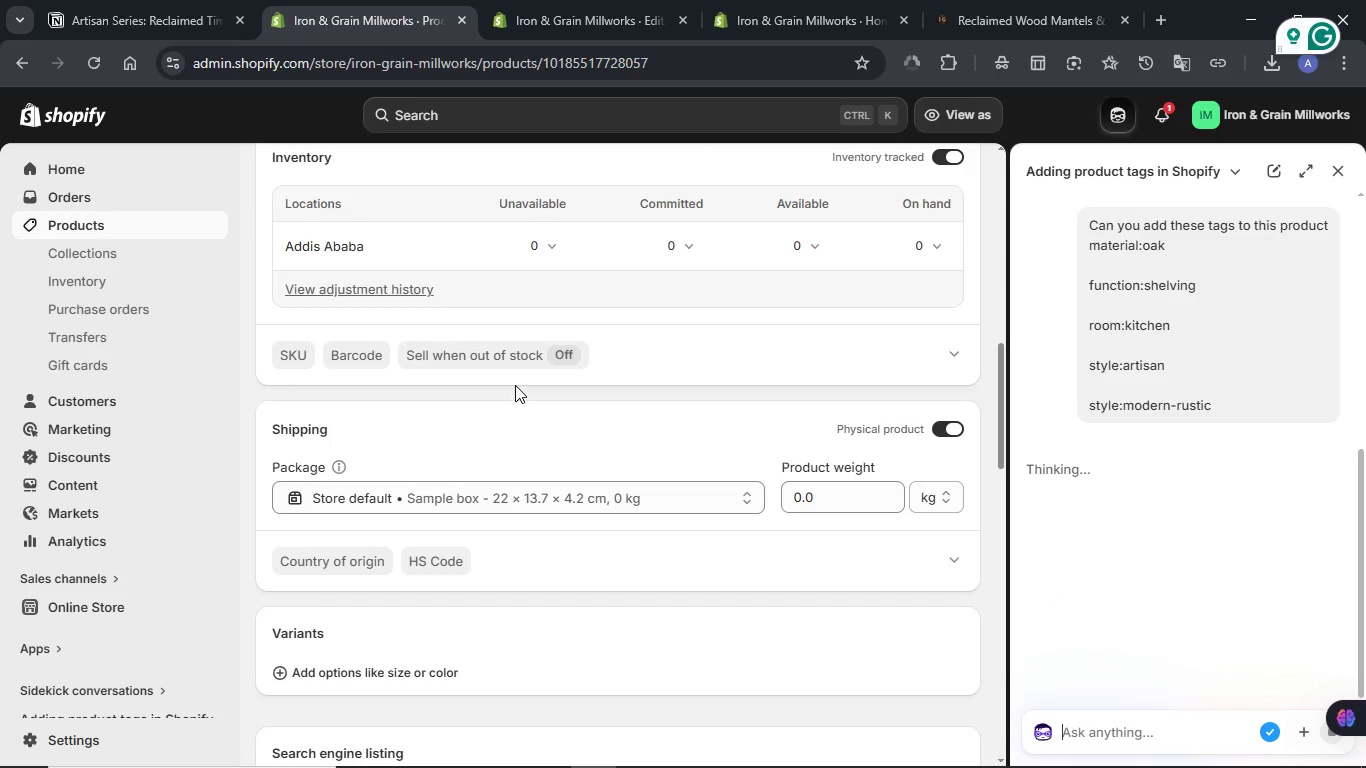 
left_click([970, 114])
 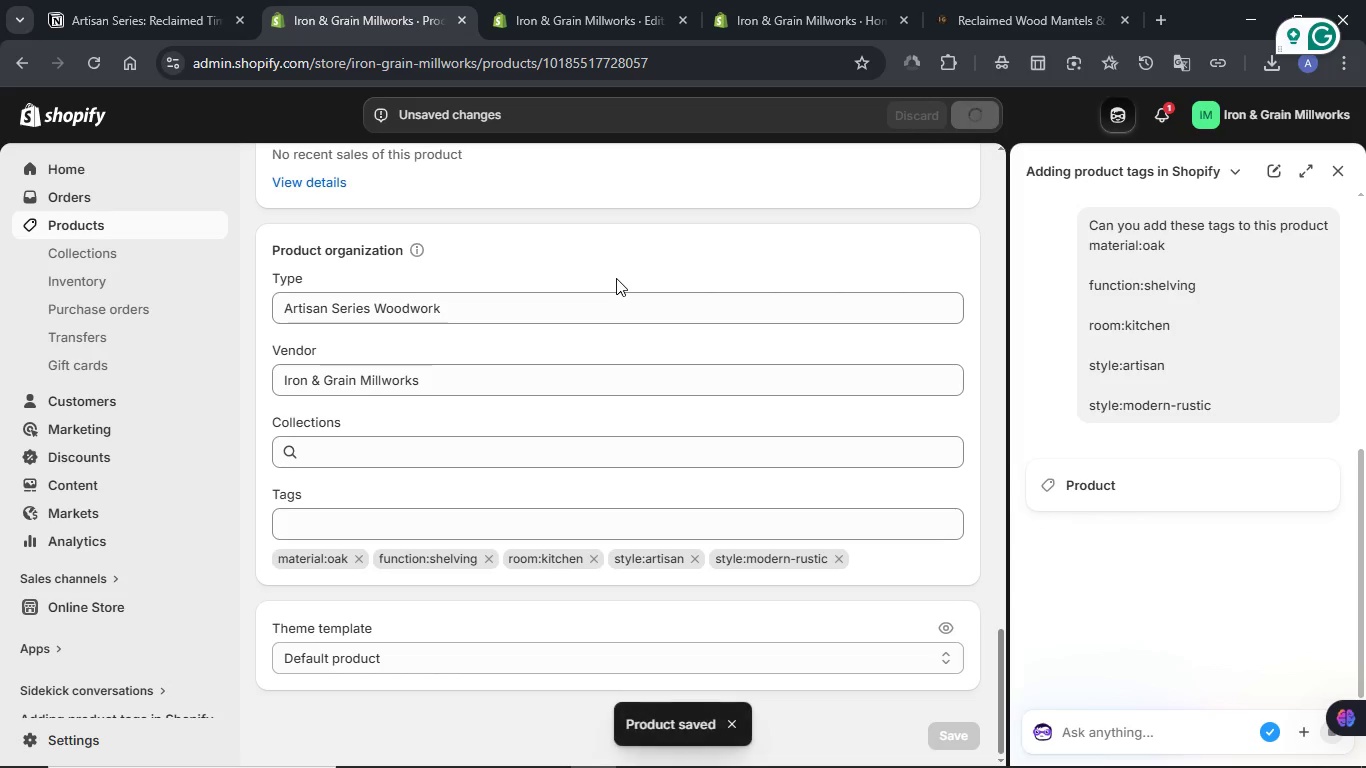 
wait(17.59)
 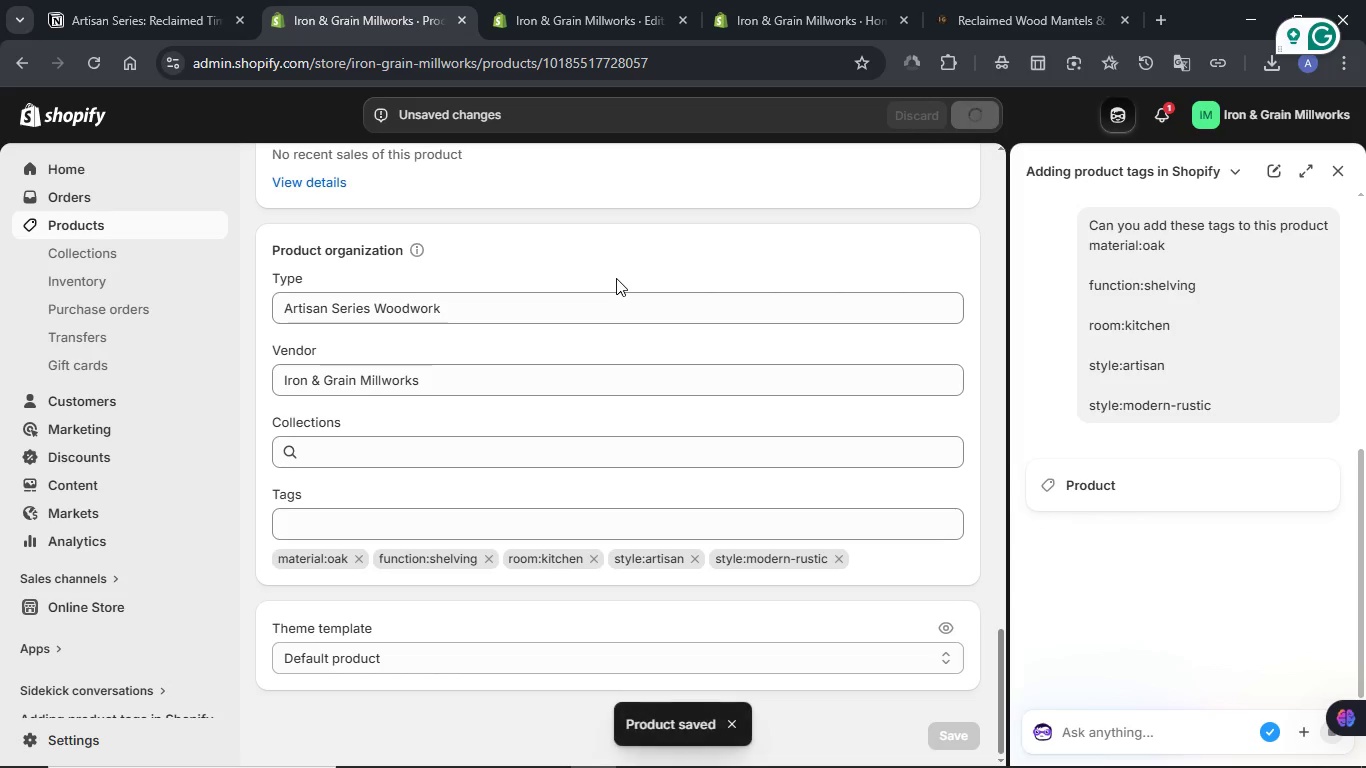 
left_click([1337, 178])
 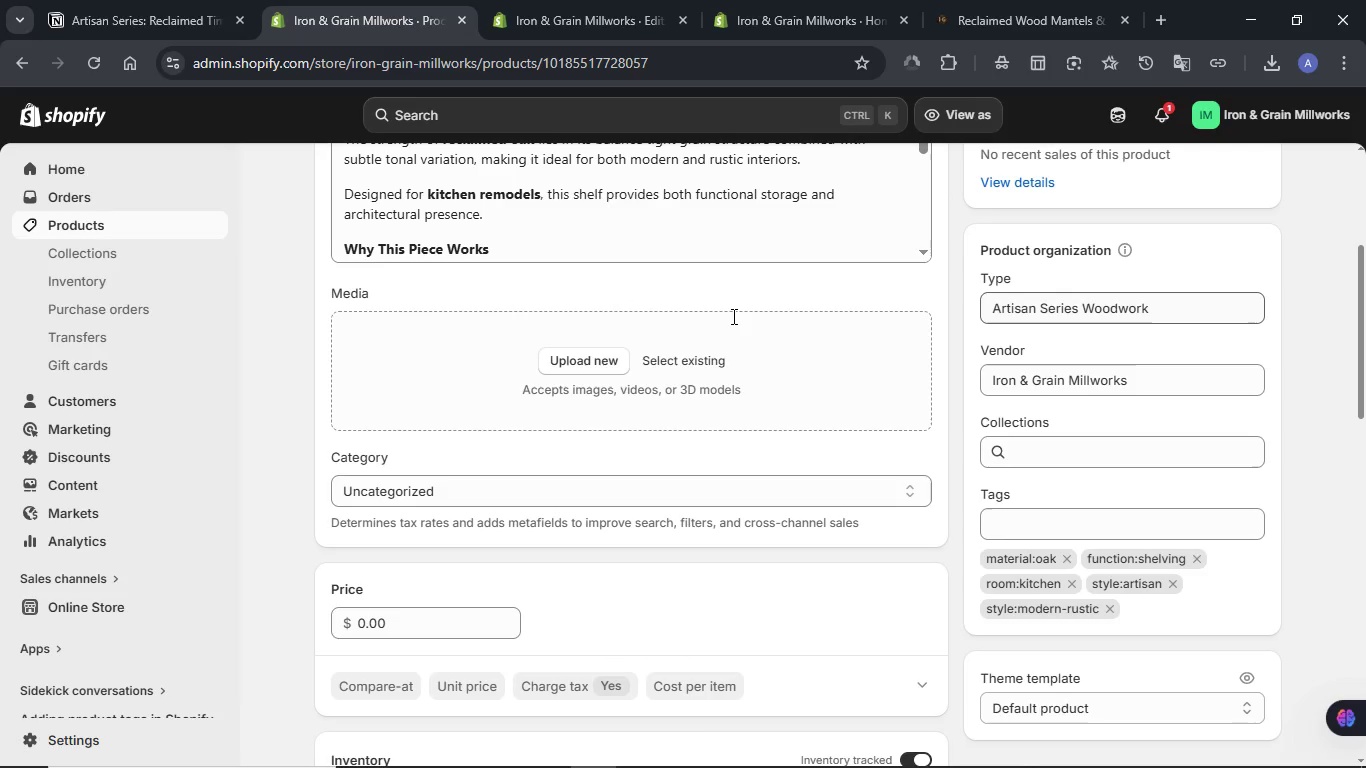 
scroll: coordinate [728, 316], scroll_direction: up, amount: 4.0
 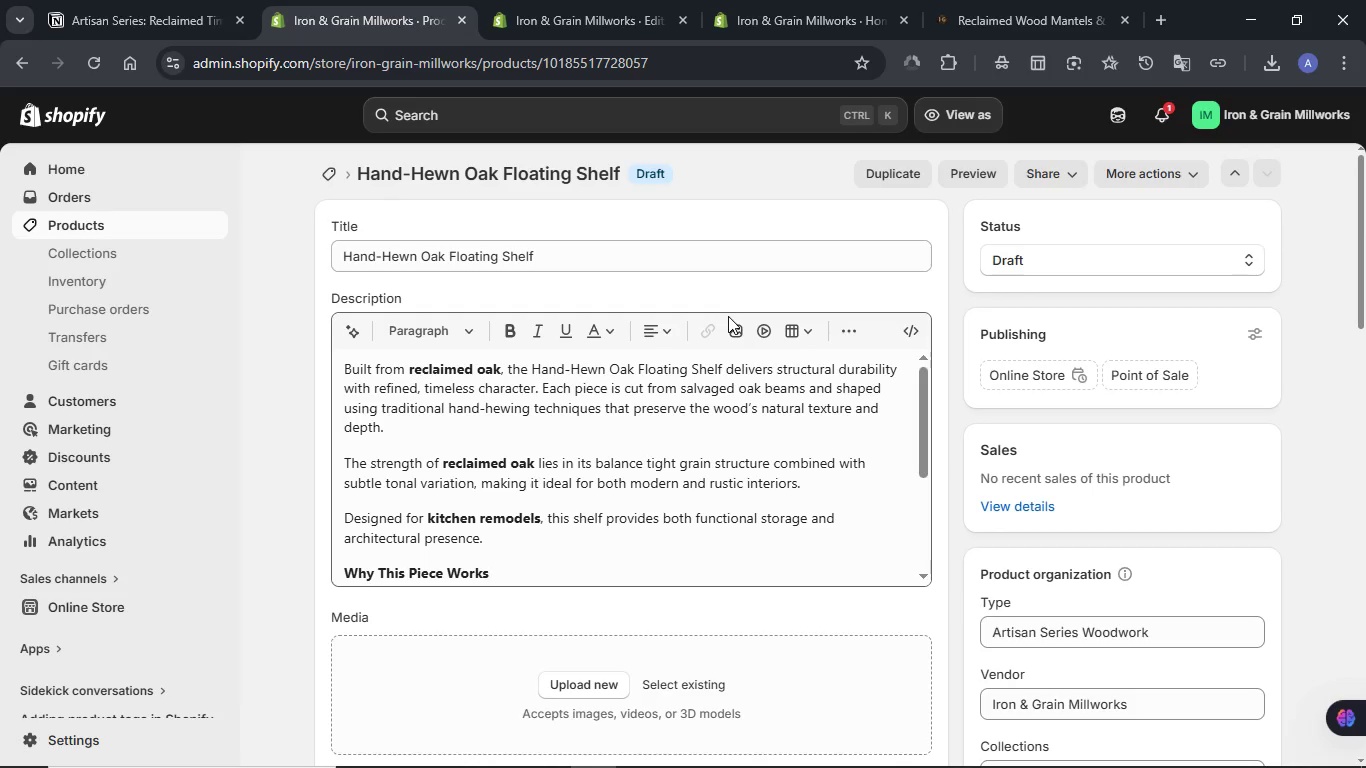 
scroll: coordinate [728, 316], scroll_direction: down, amount: 1.0
 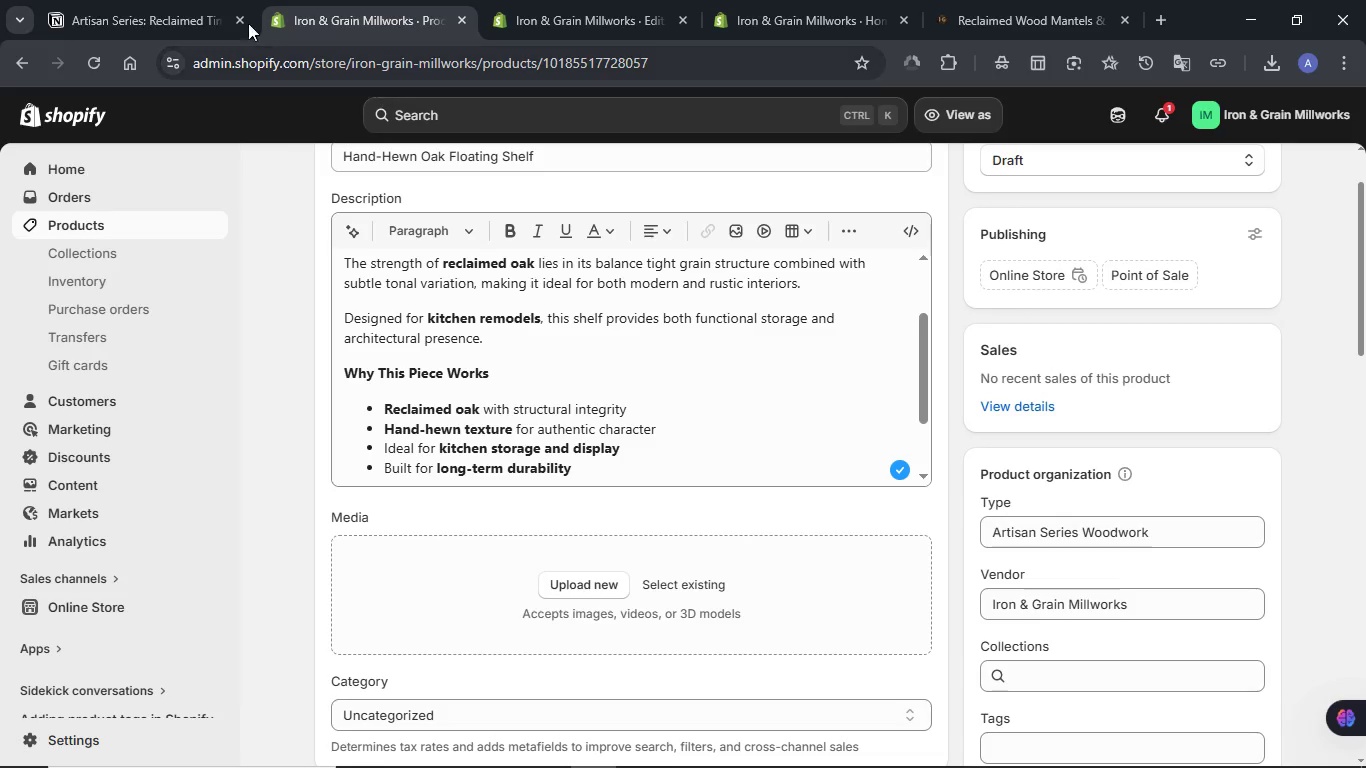 
left_click([180, 0])
 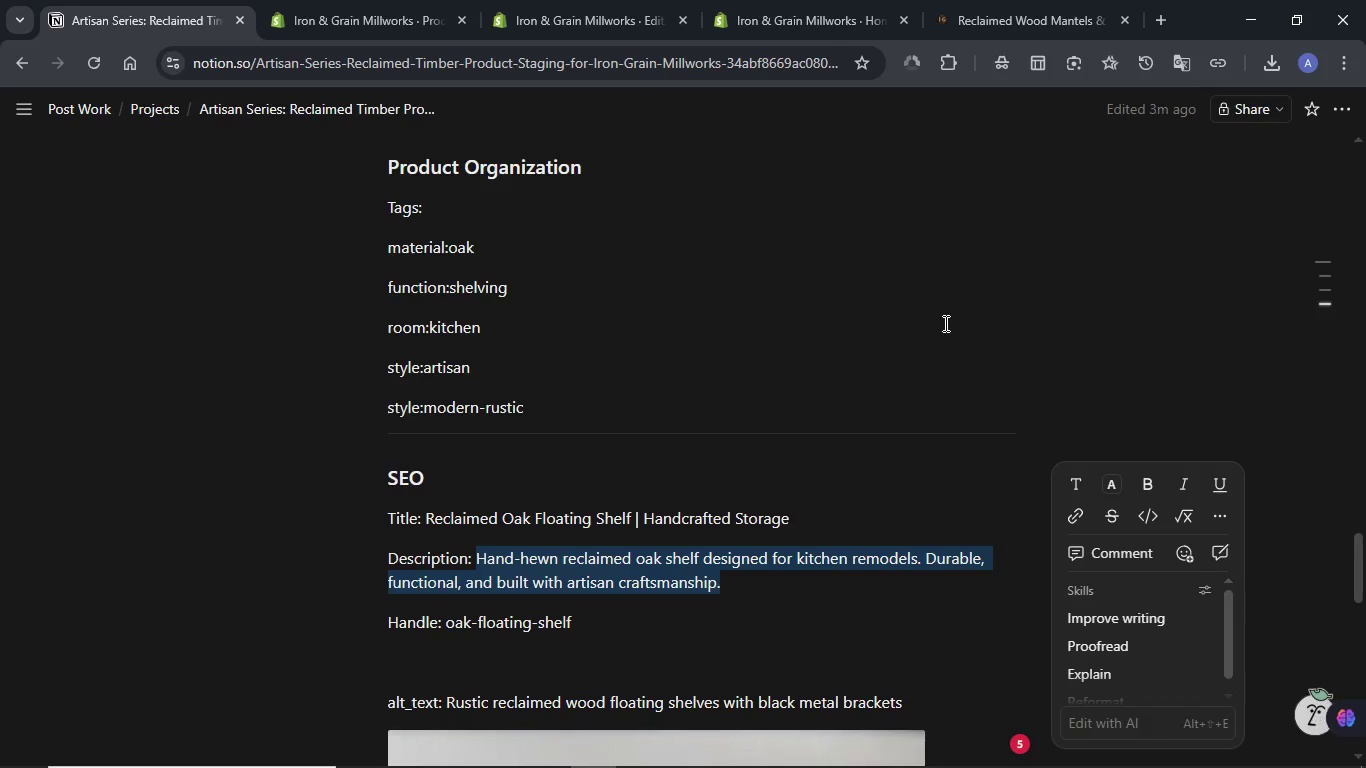 
scroll: coordinate [937, 320], scroll_direction: down, amount: 7.0
 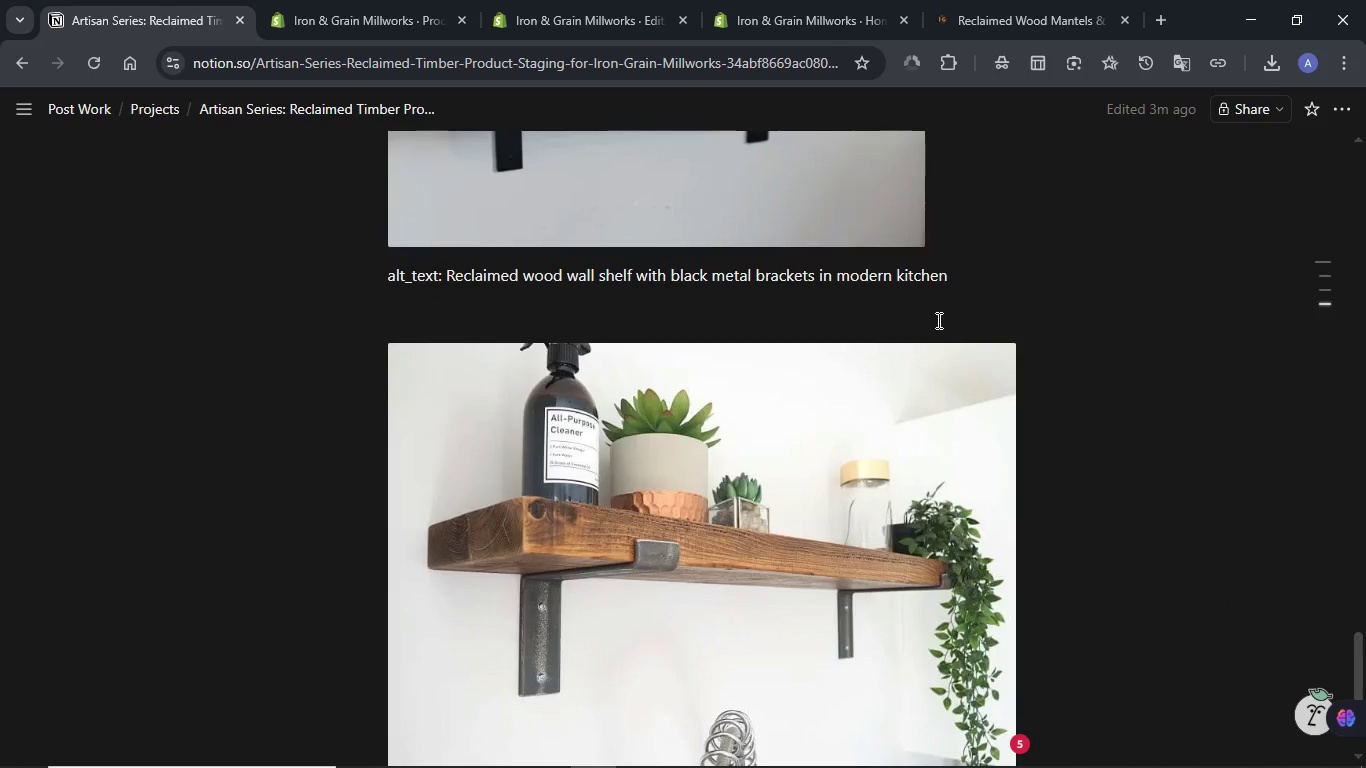 
scroll: coordinate [937, 320], scroll_direction: up, amount: 2.0
 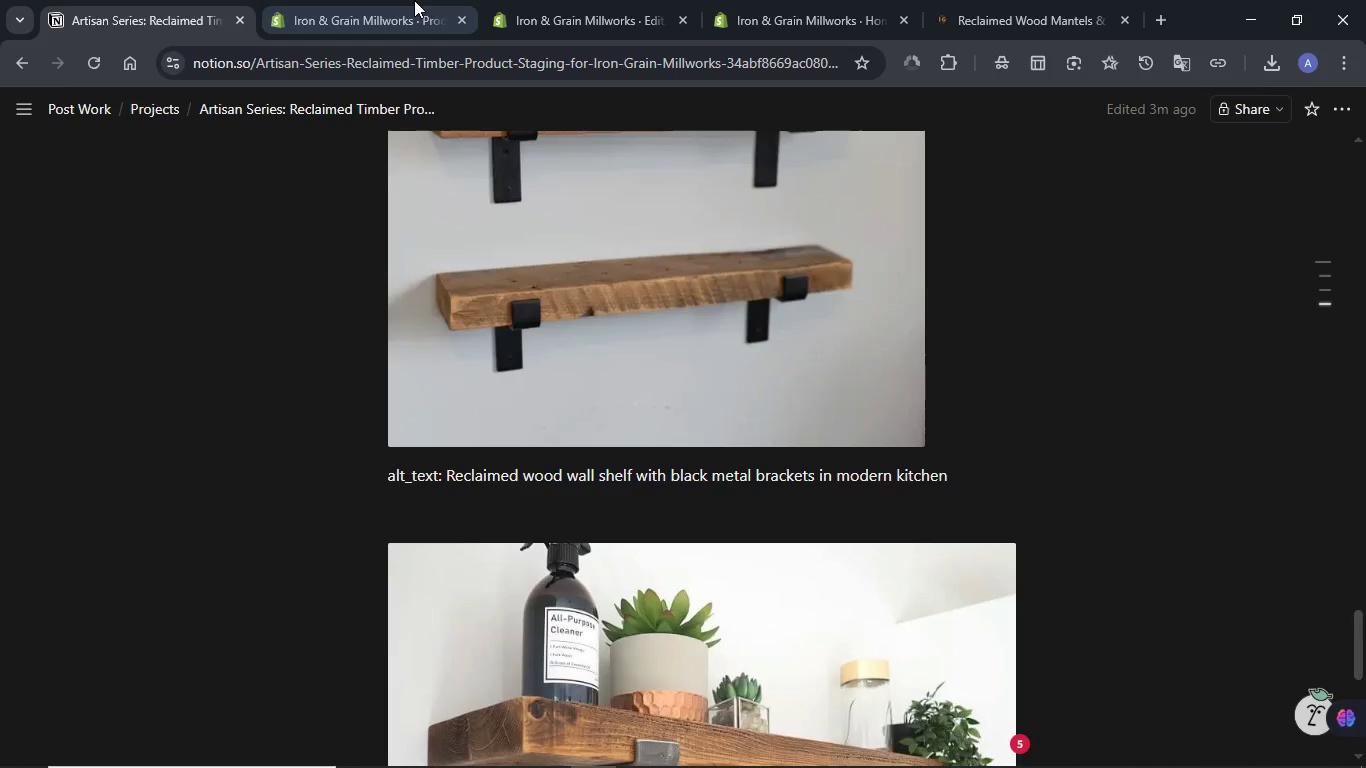 
left_click([413, 0])
 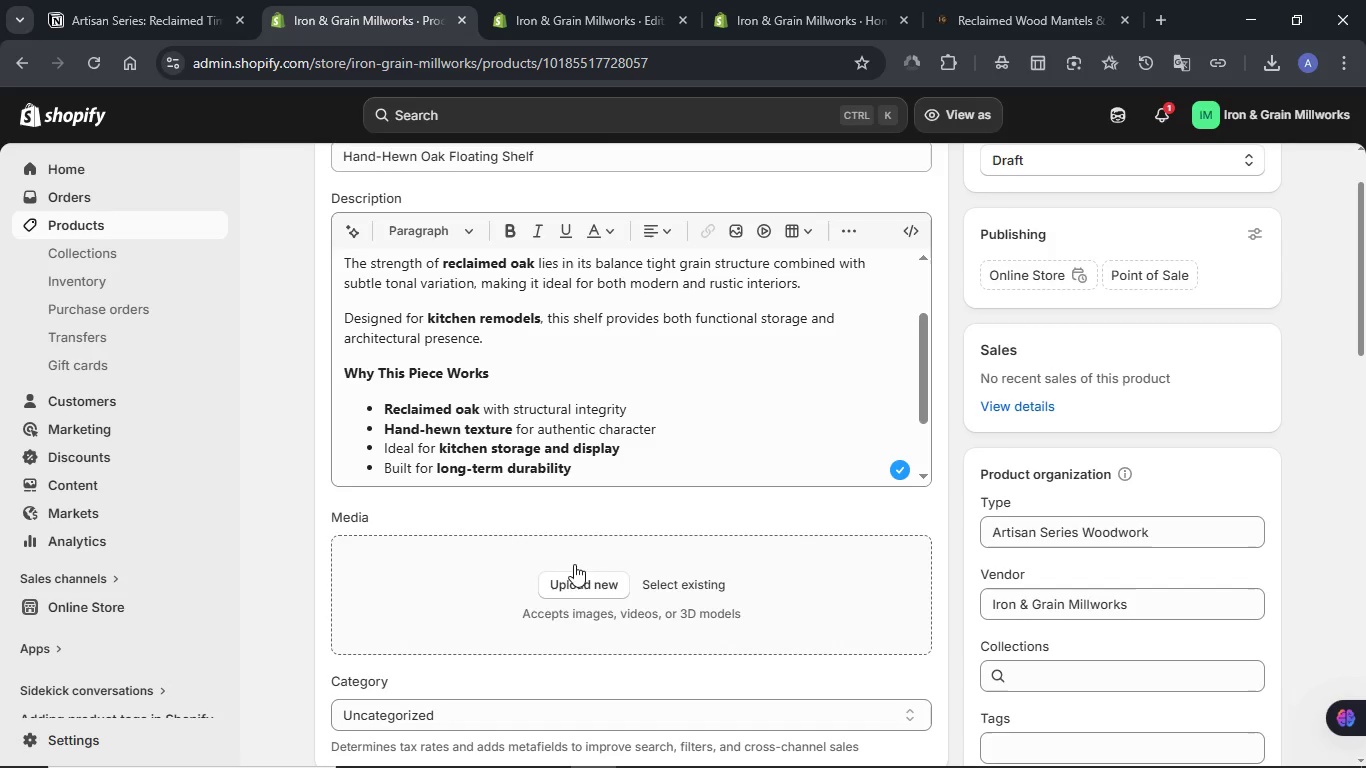 
left_click([570, 579])
 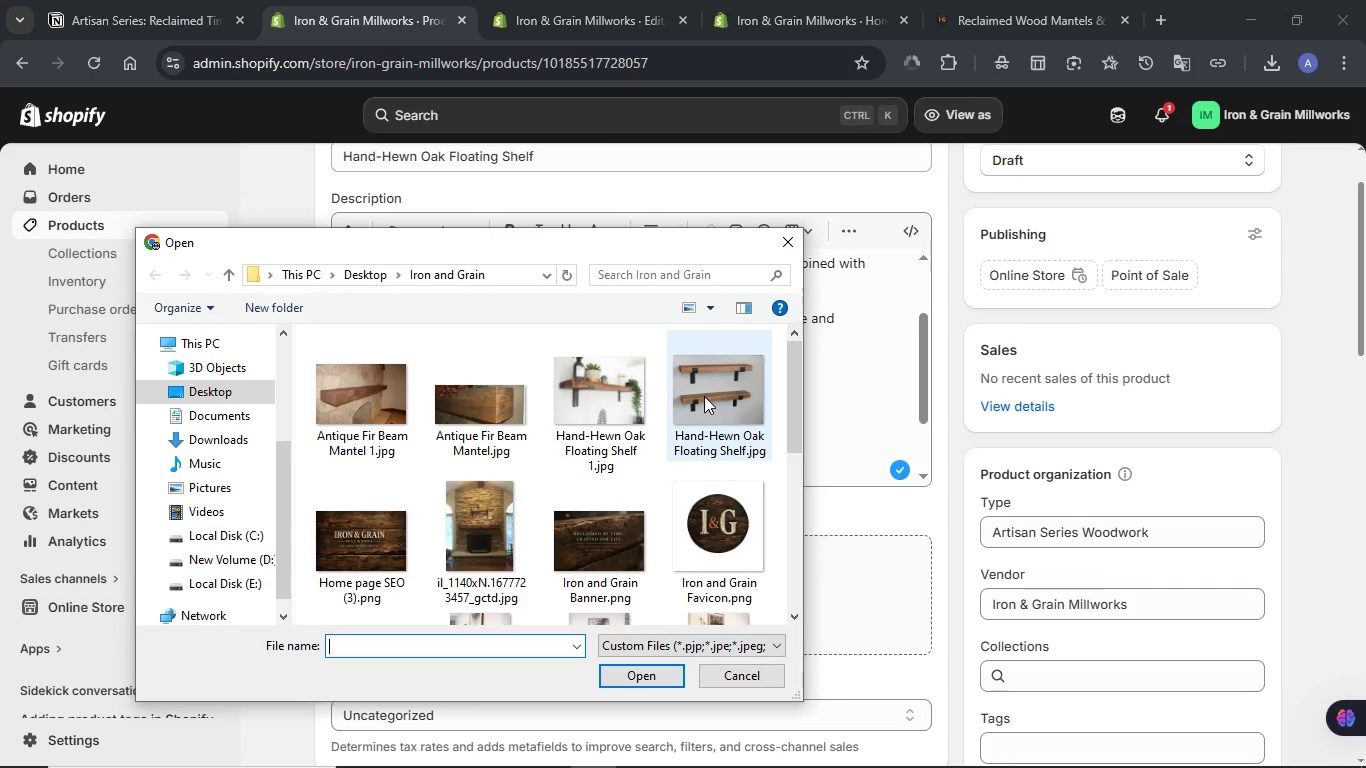 
left_click([588, 398])
 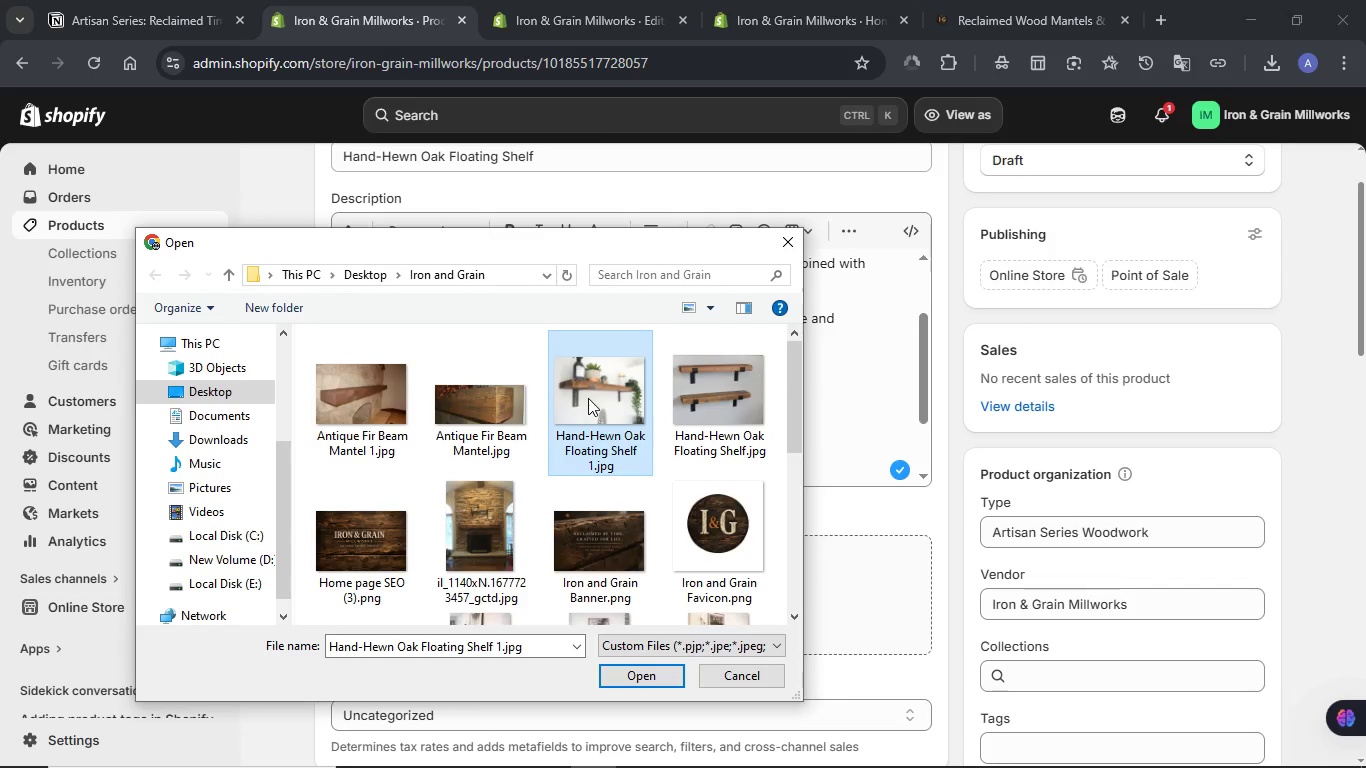 
key(Shift+ArrowRight)
 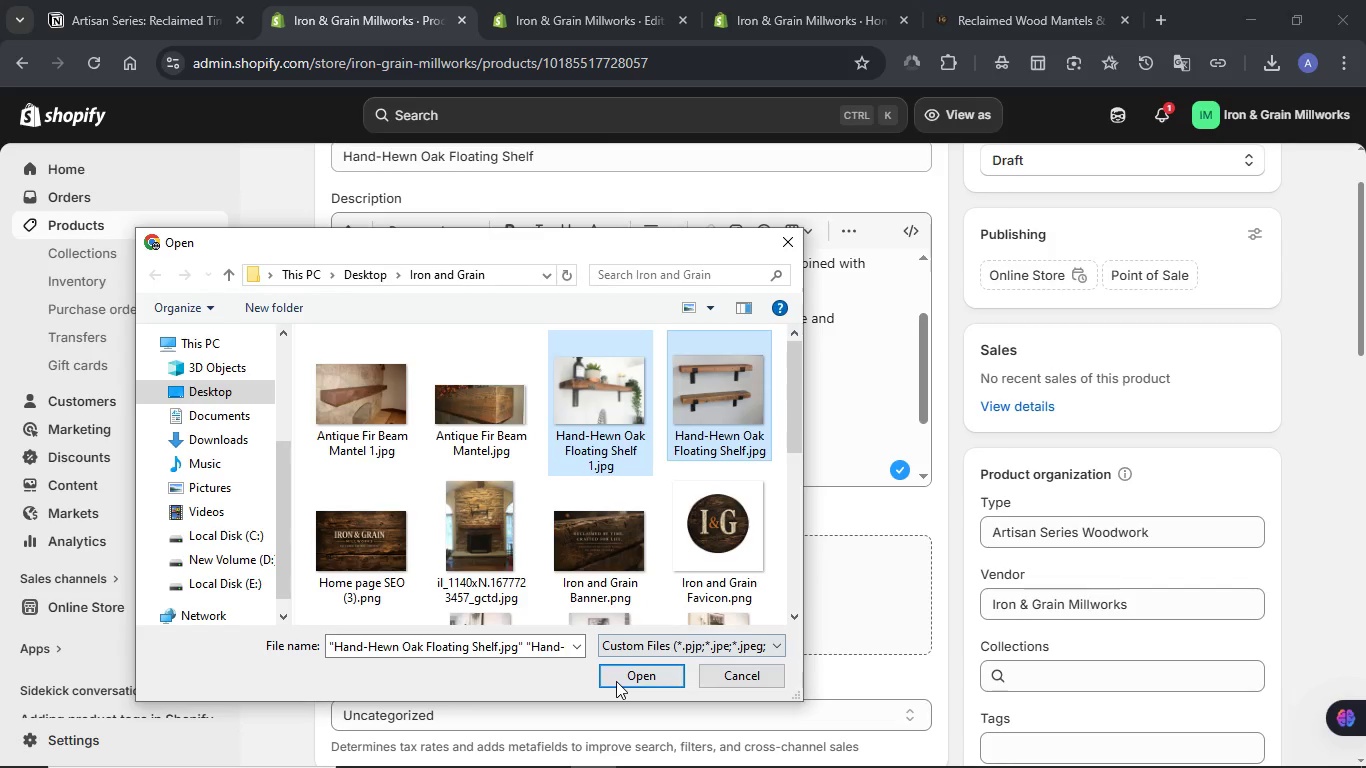 
left_click([623, 679])
 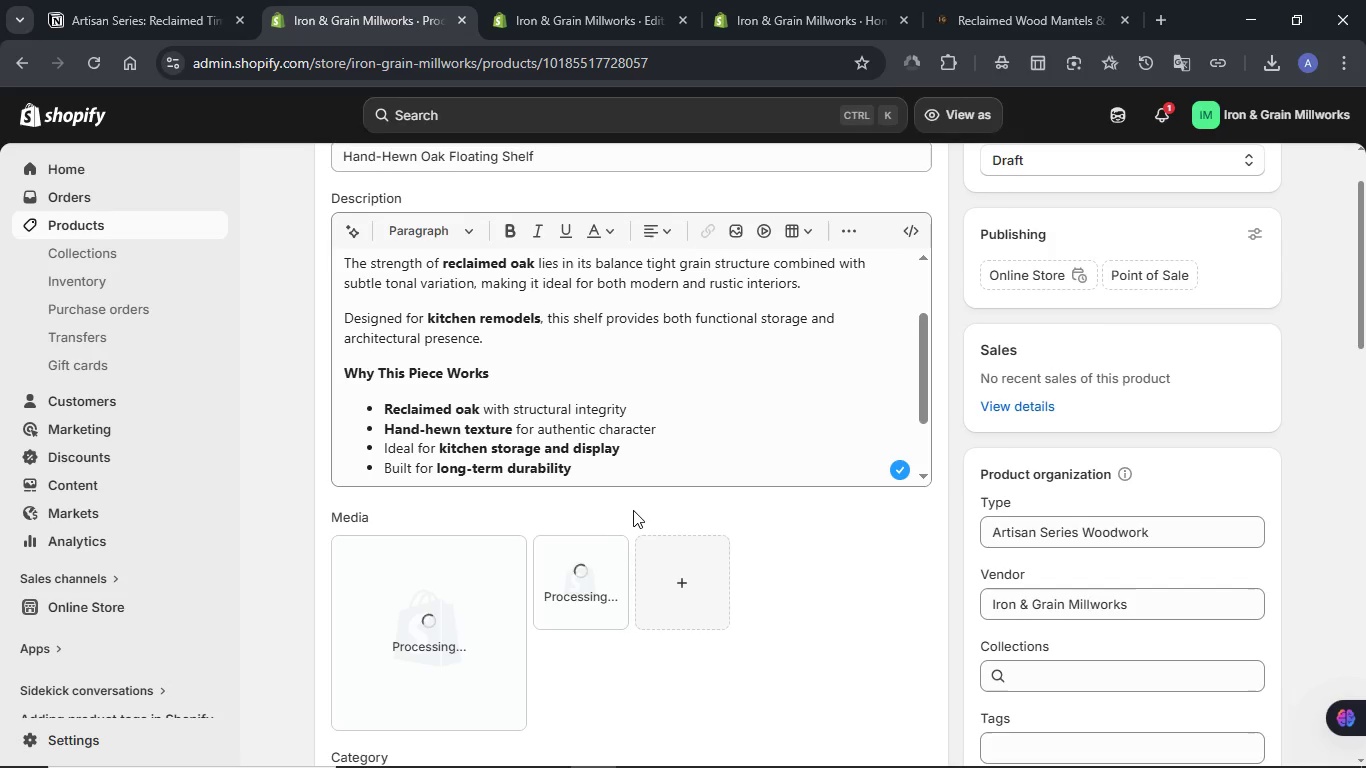 
wait(13.12)
 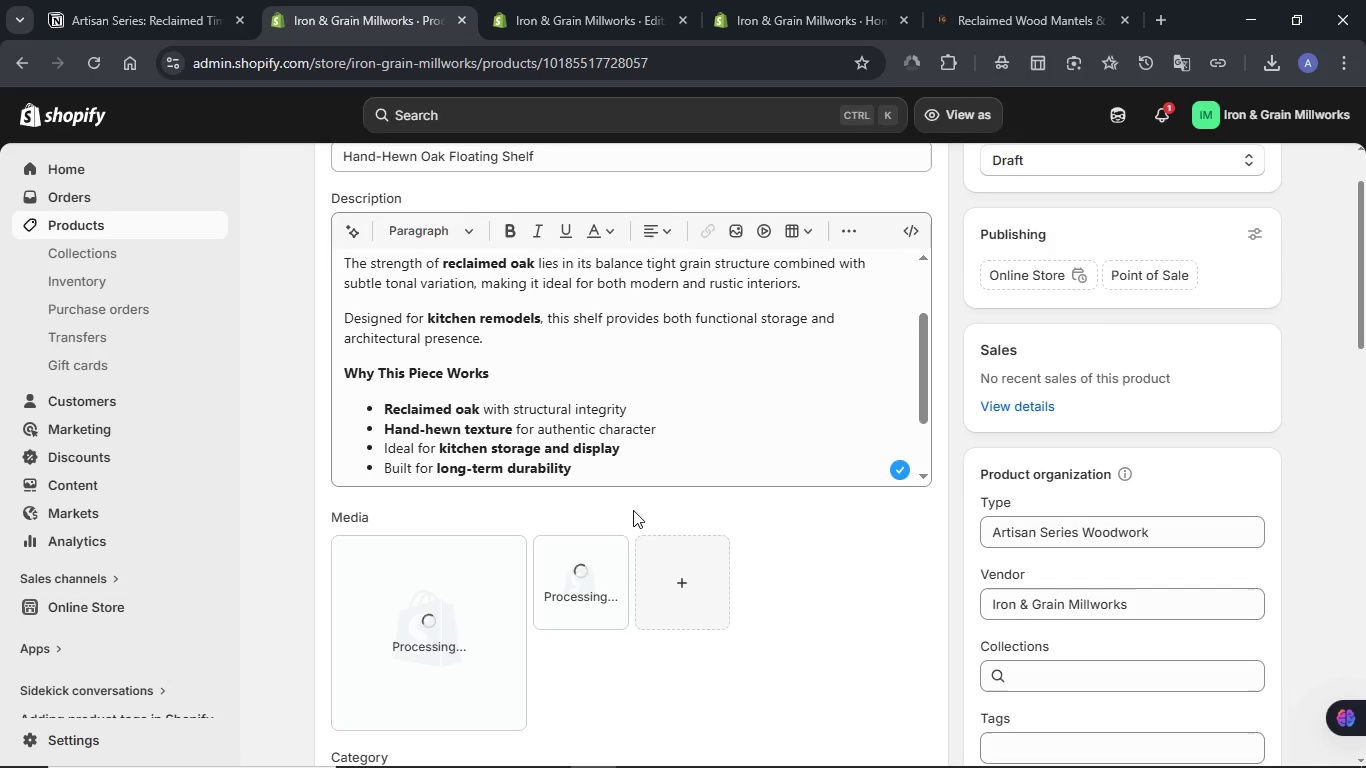 
left_click([978, 123])
 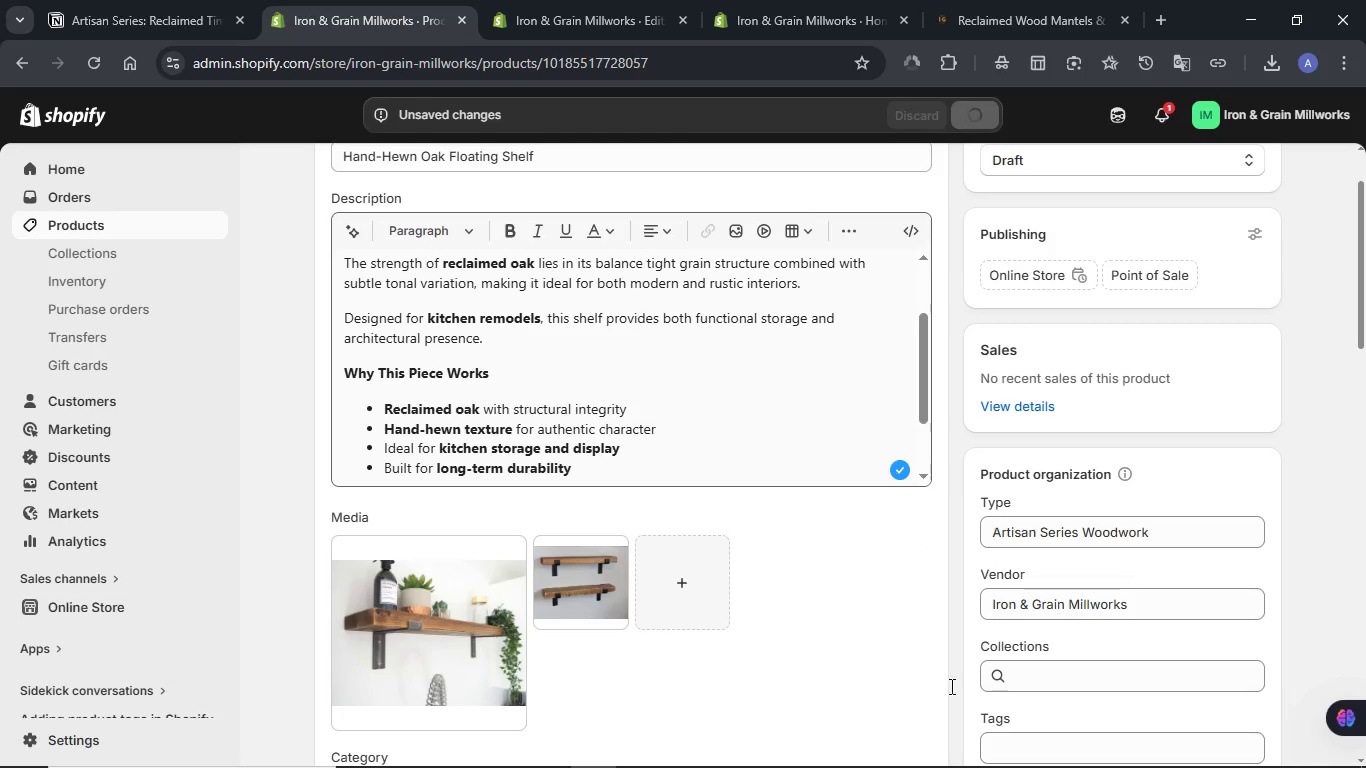 
wait(5.17)
 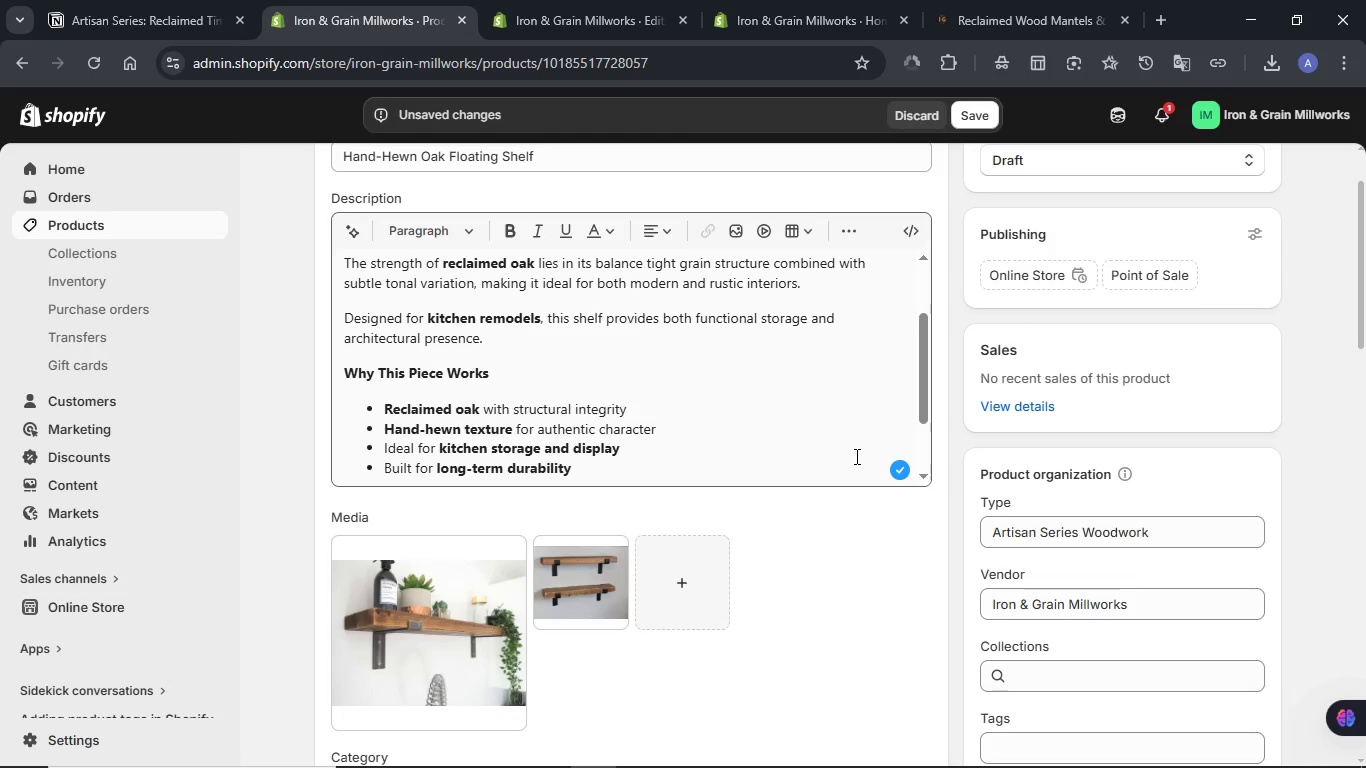 
left_click([994, 754])